 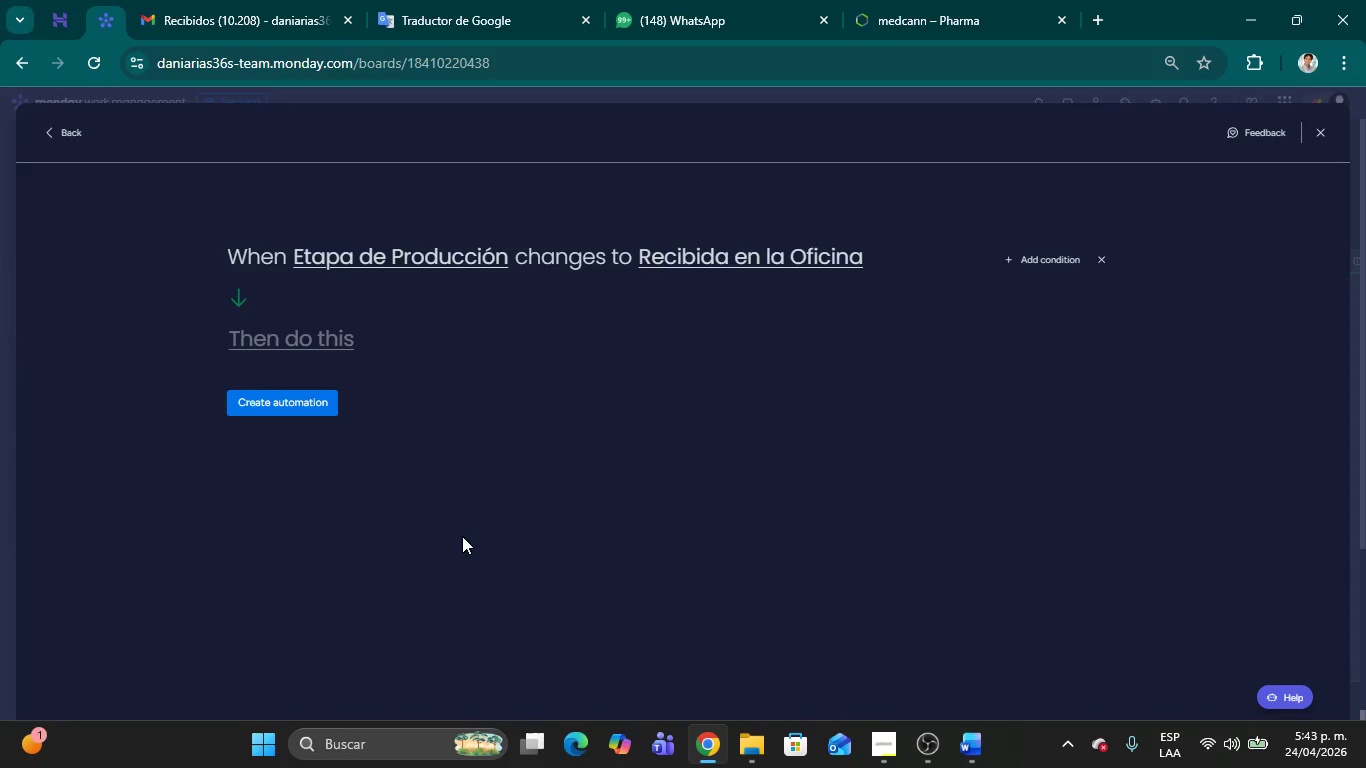 
left_click([305, 340])
 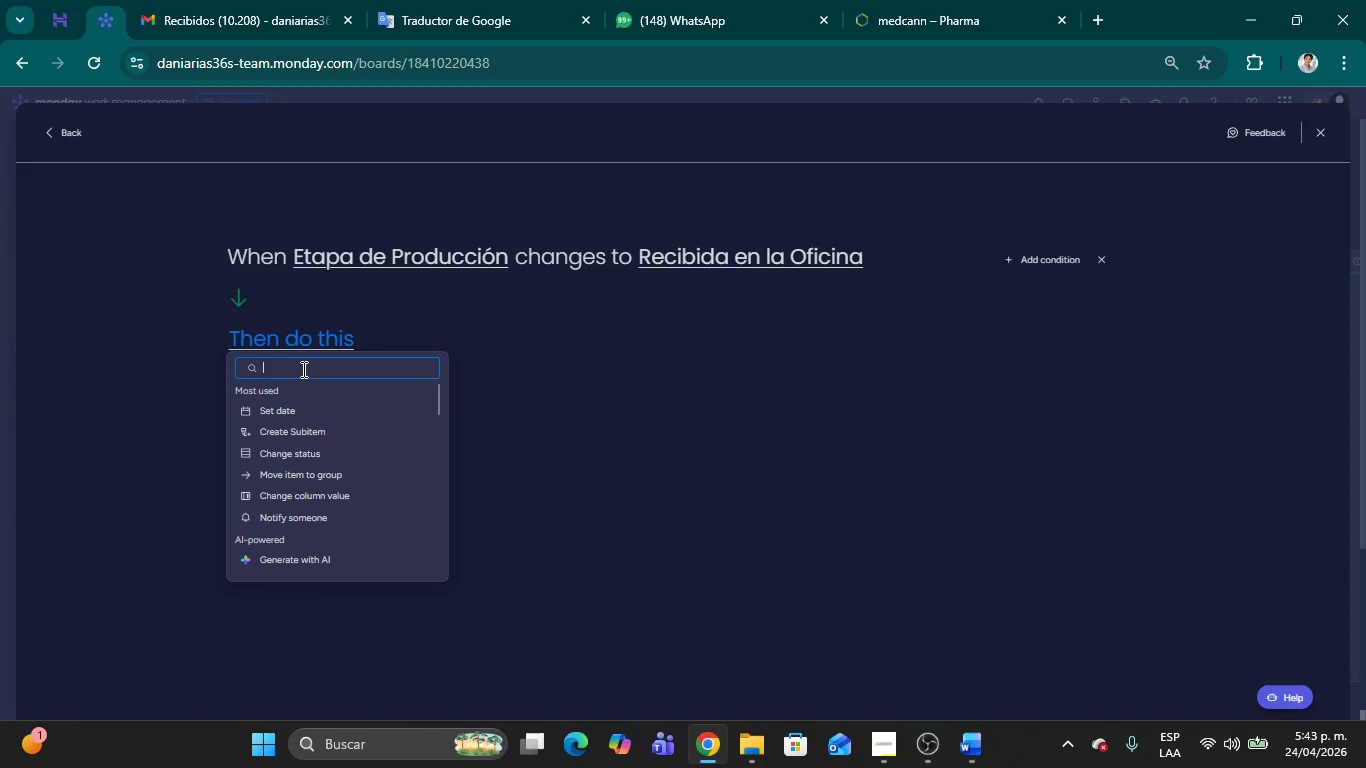 
type(stat)
 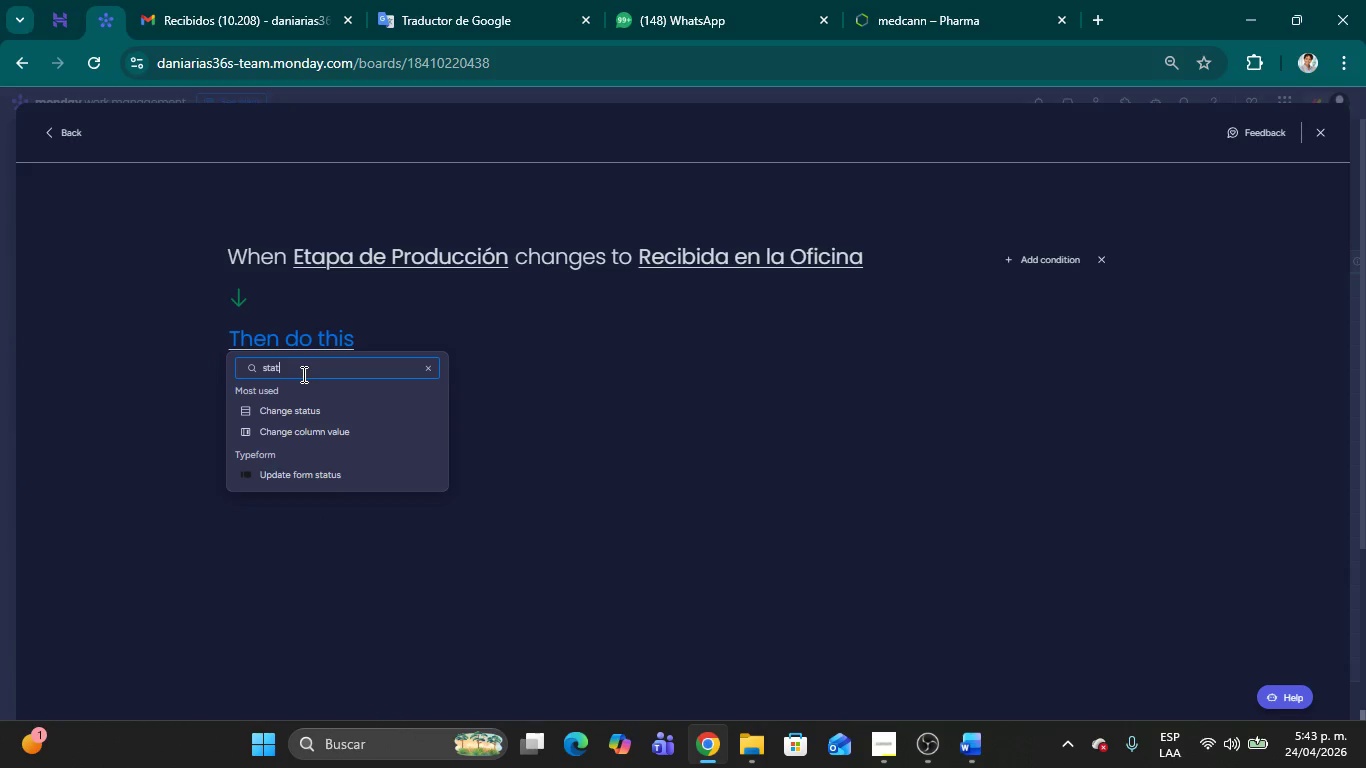 
wait(9.31)
 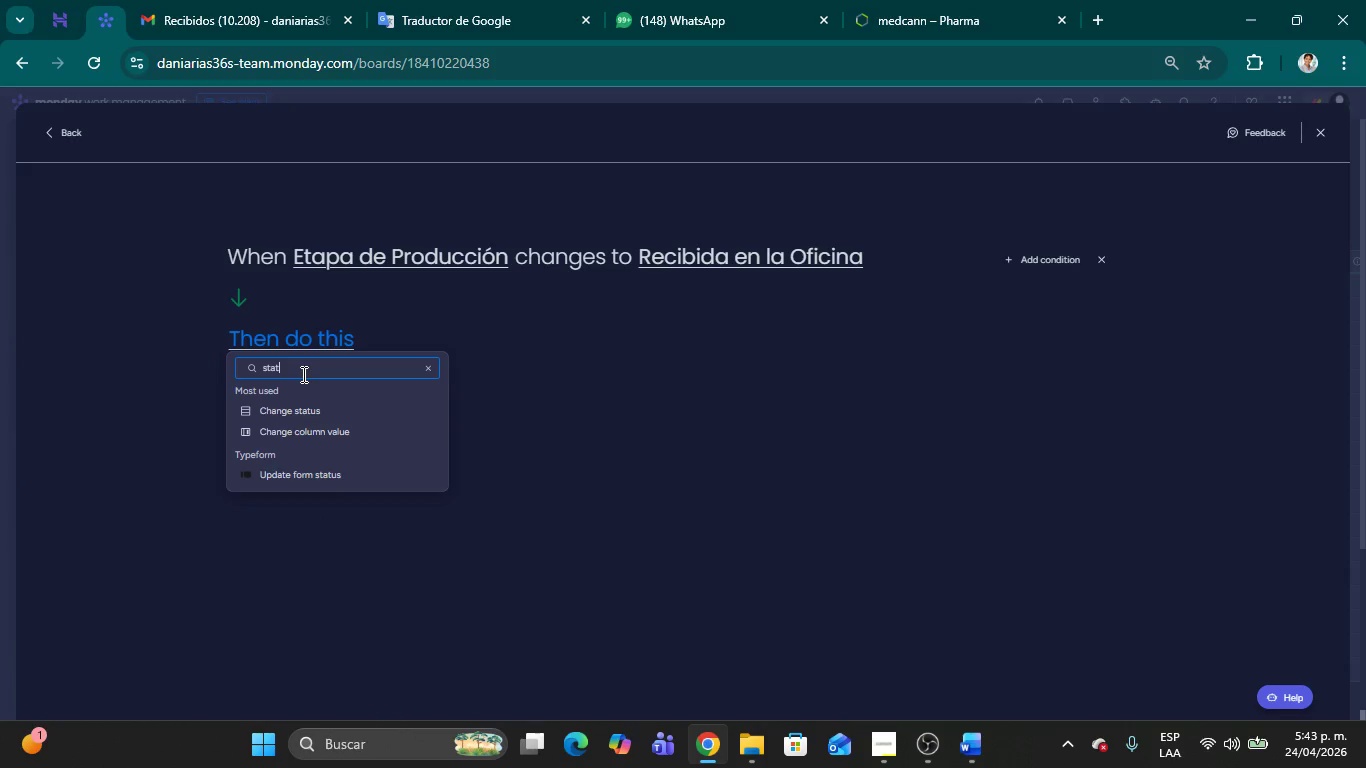 
left_click([308, 433])
 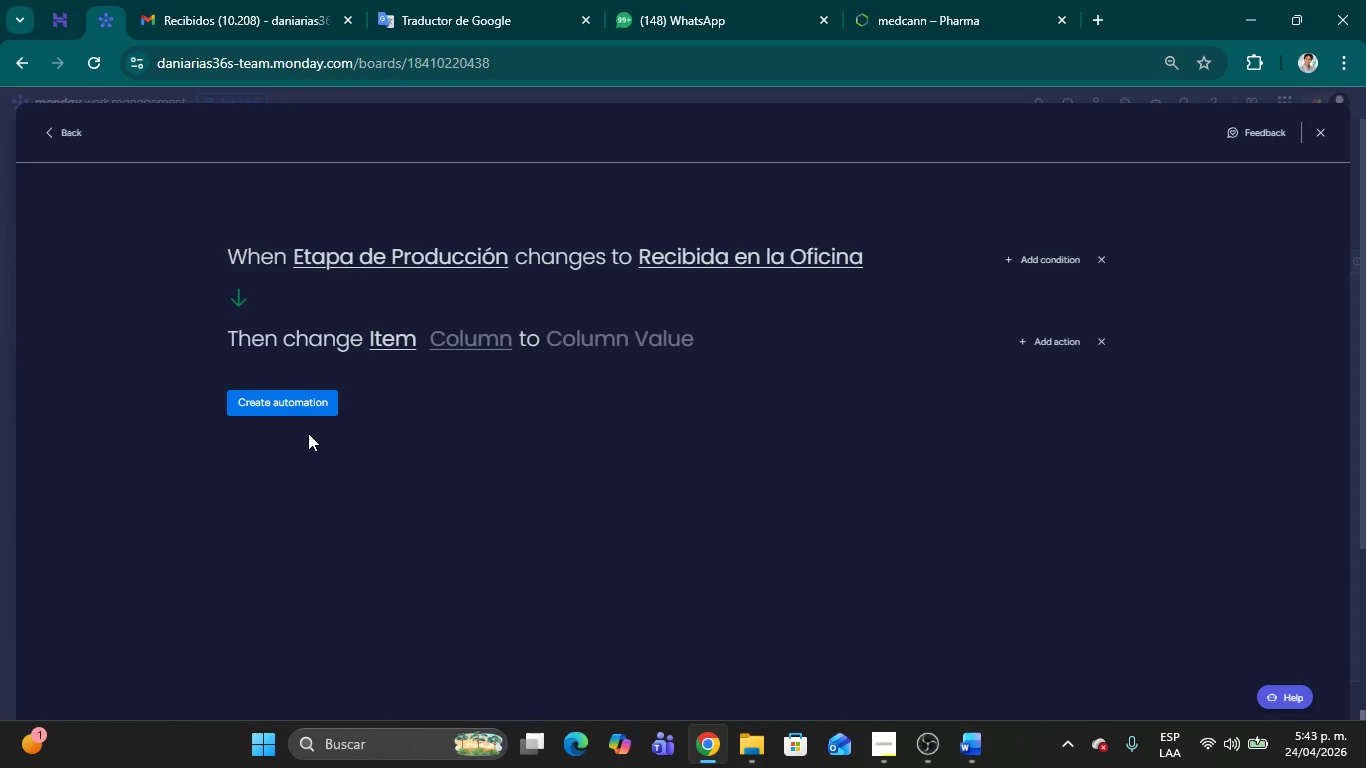 
wait(9.48)
 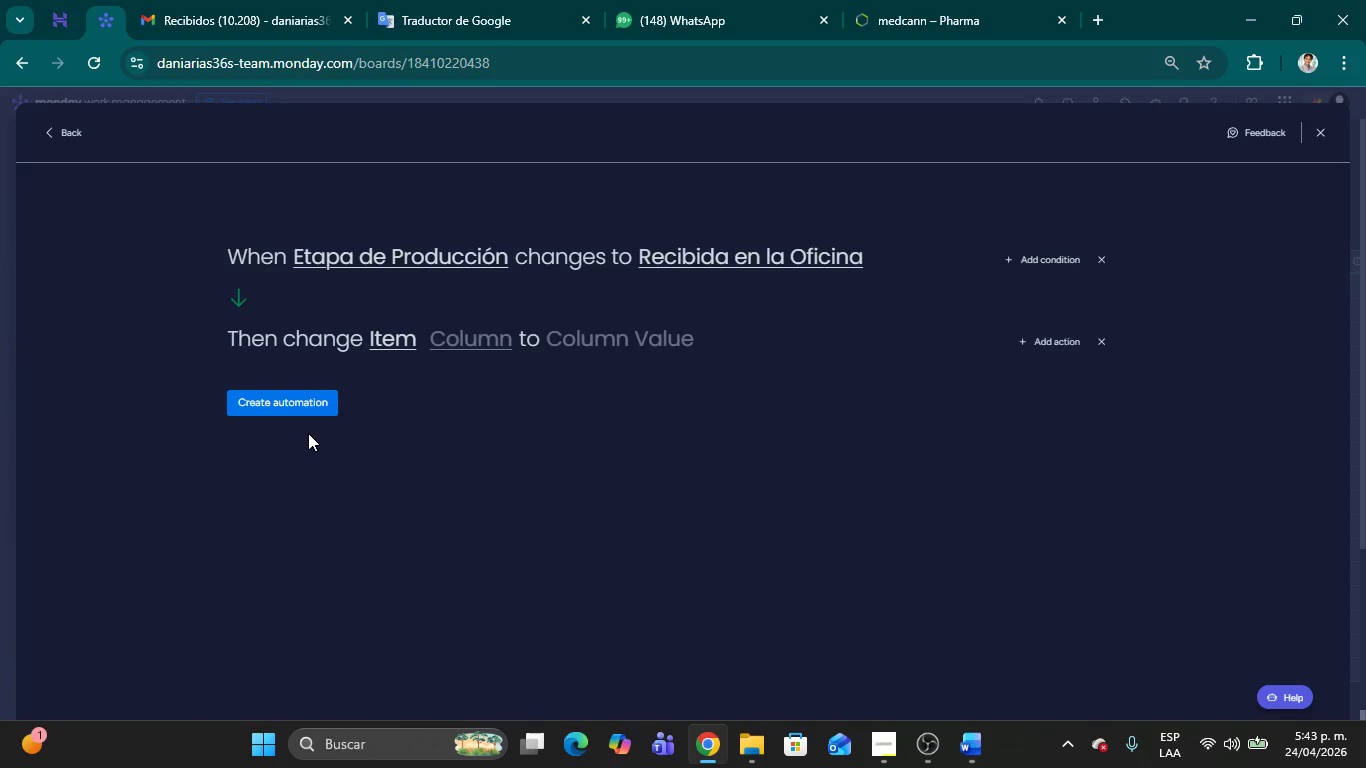 
left_click([1106, 346])
 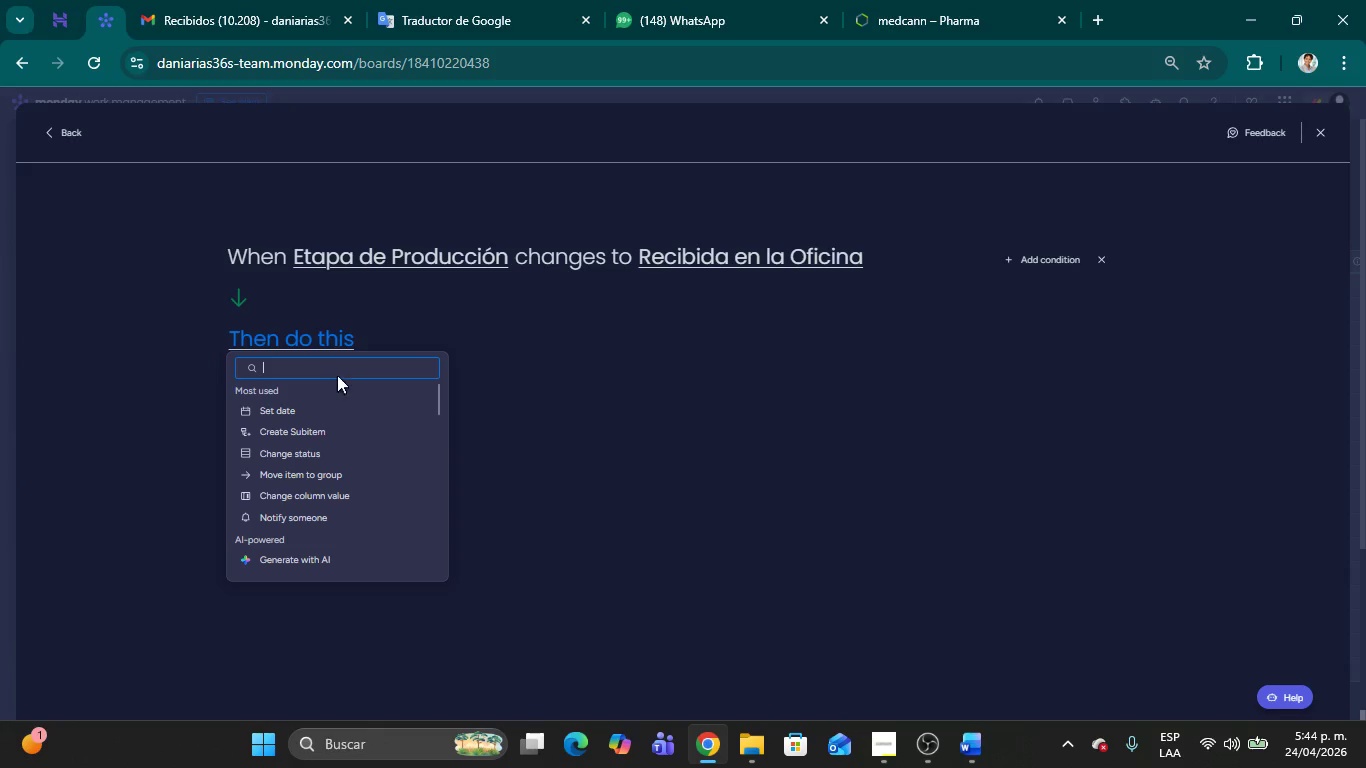 
type(st)
 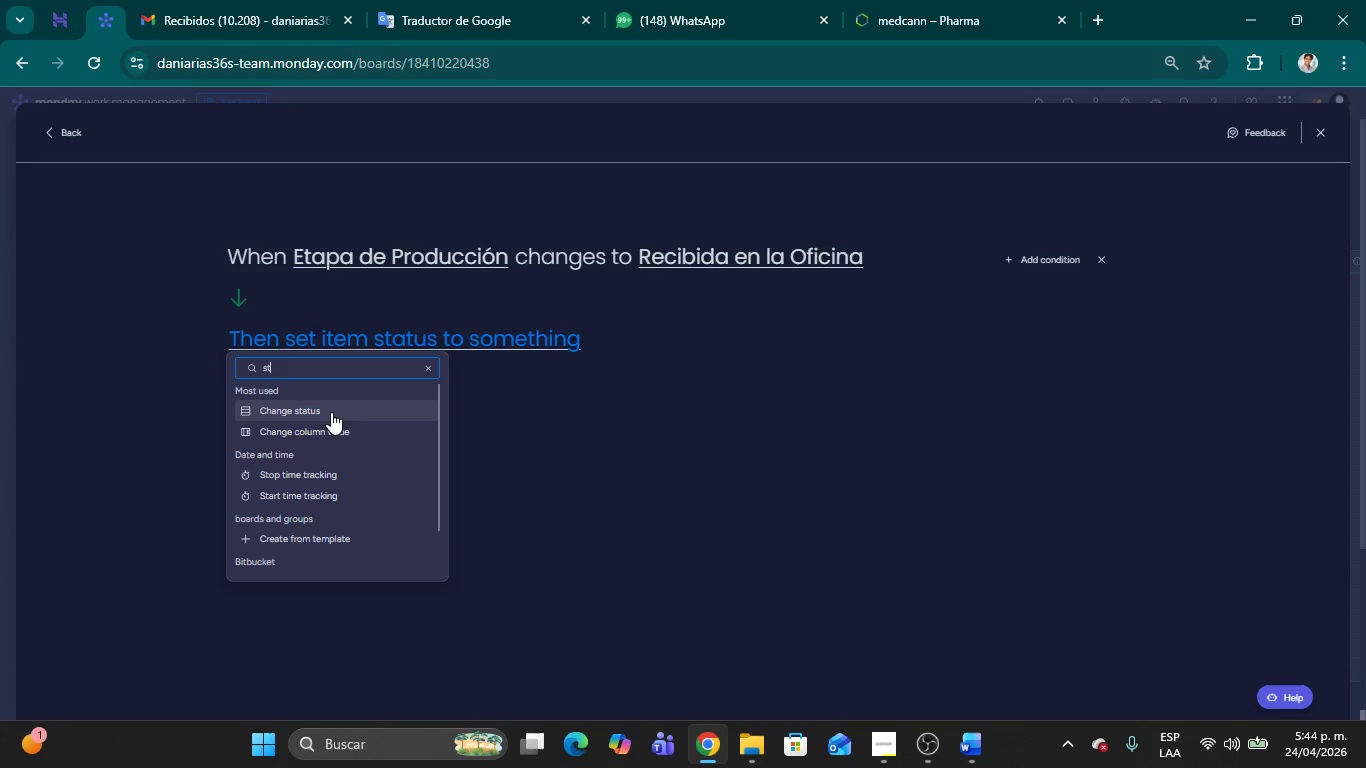 
left_click([331, 412])
 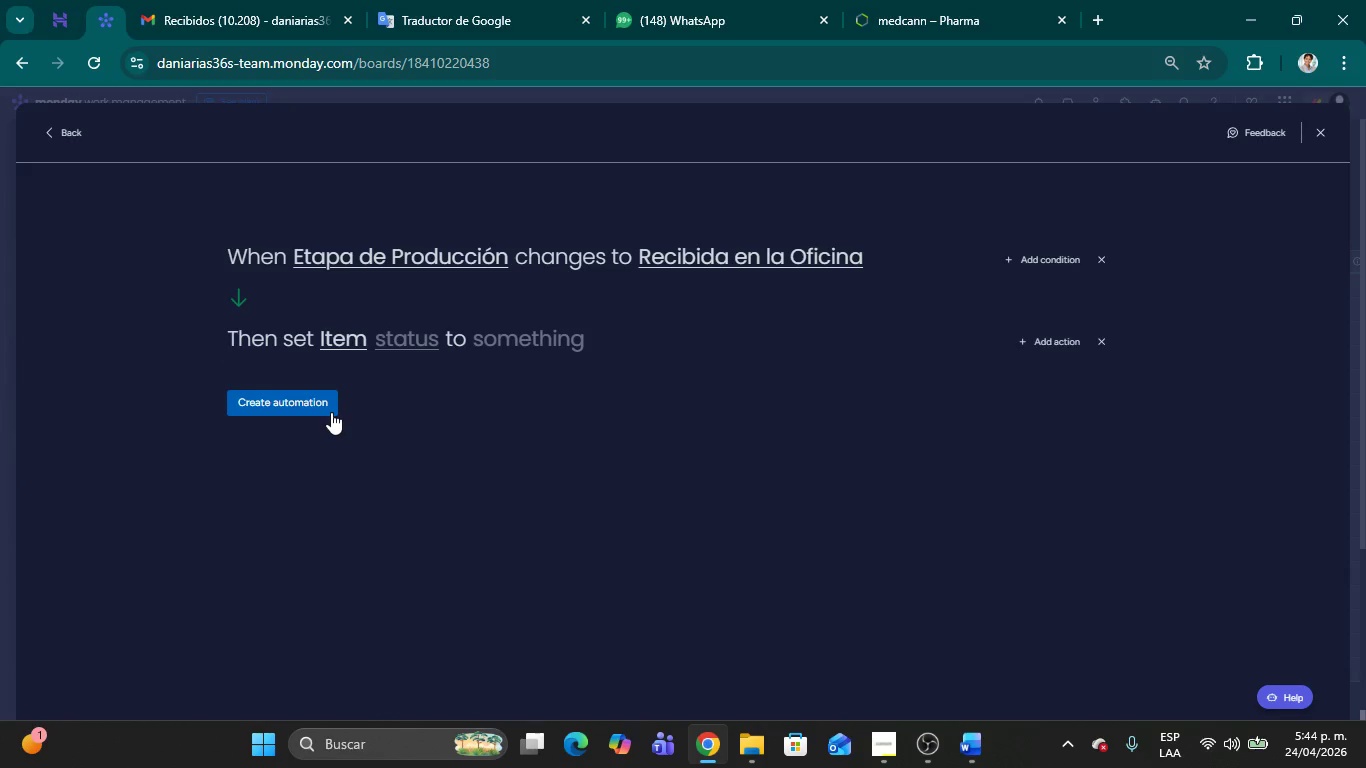 
wait(6.86)
 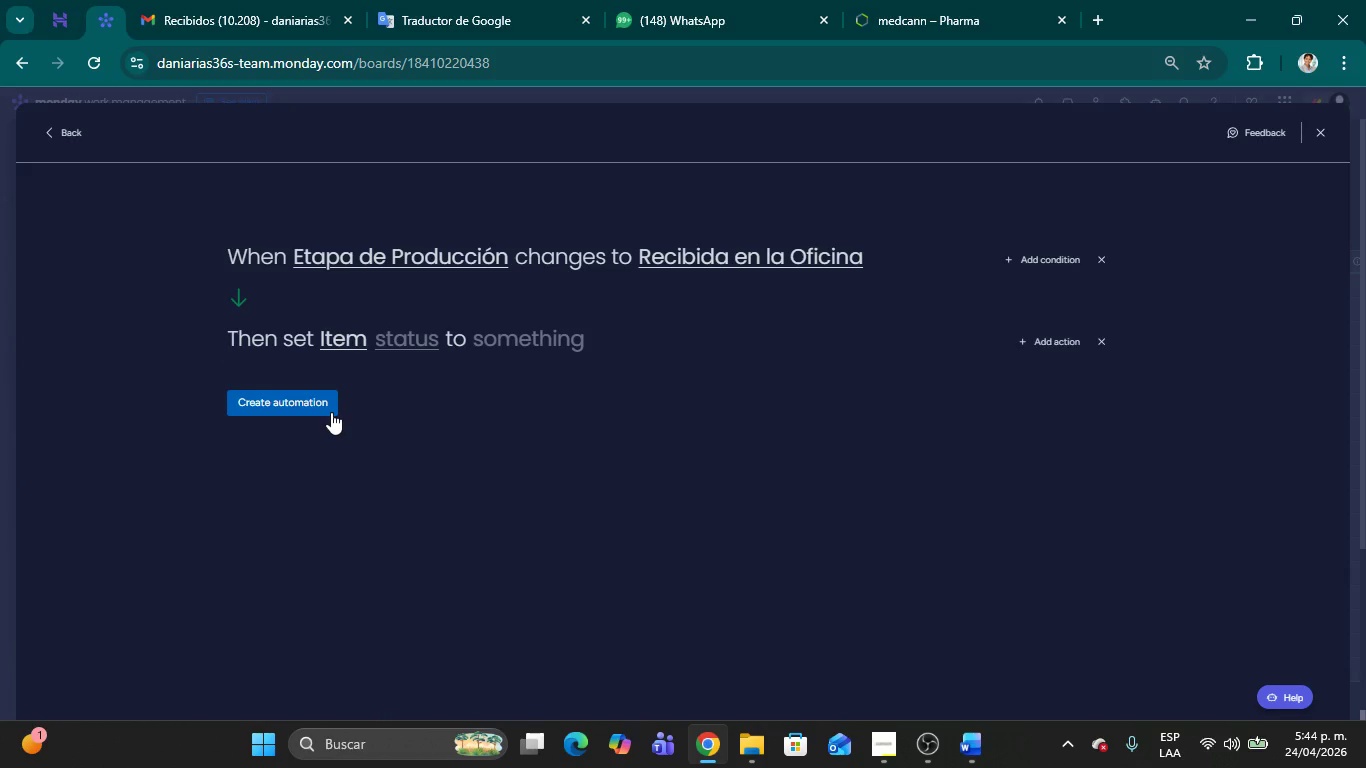 
left_click([569, 511])
 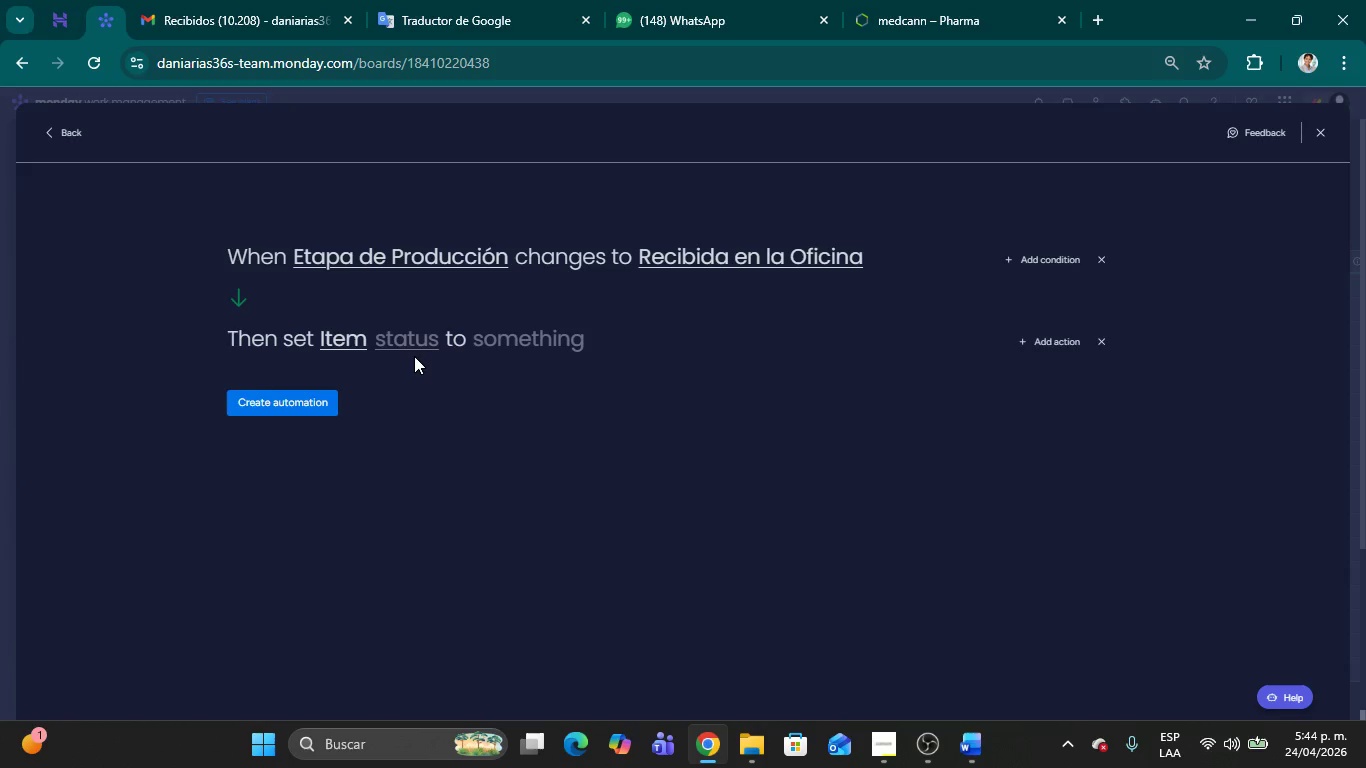 
wait(6.42)
 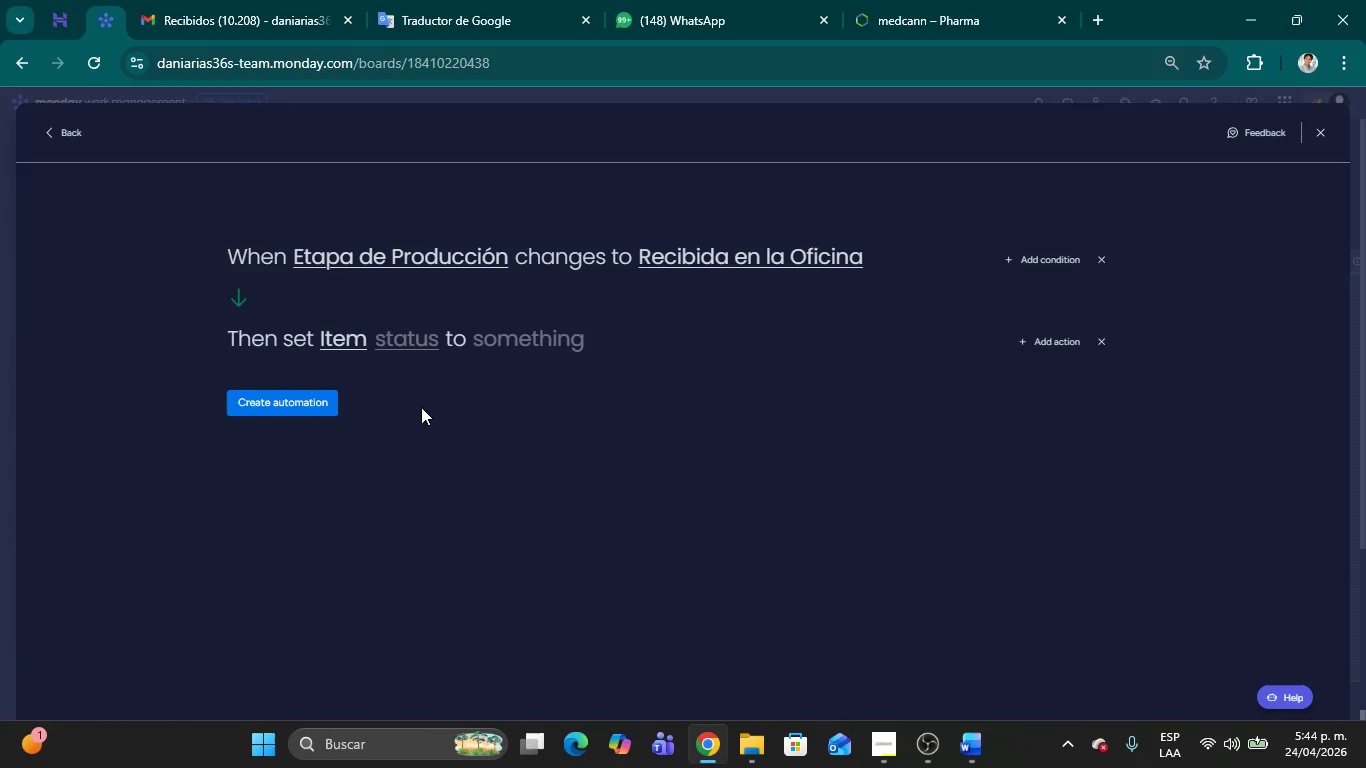 
left_click([413, 338])
 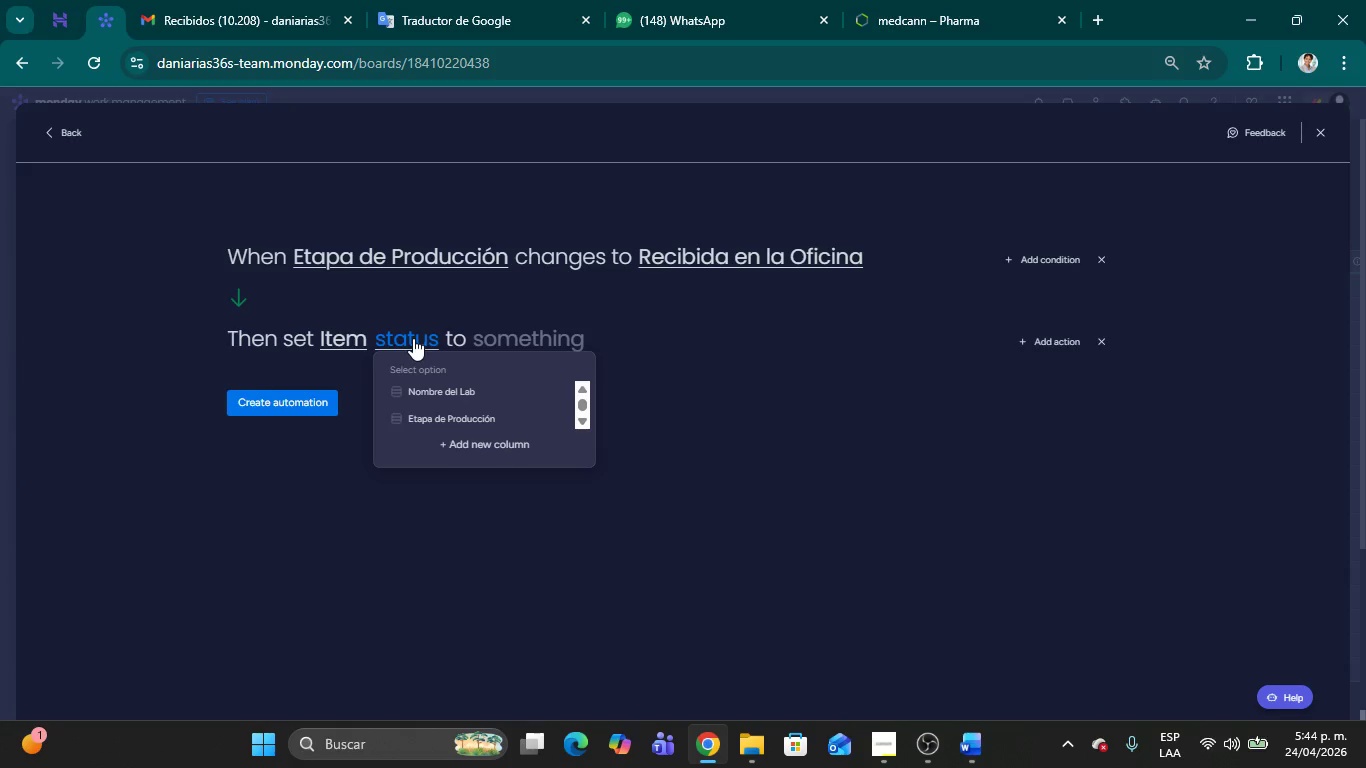 
wait(9.27)
 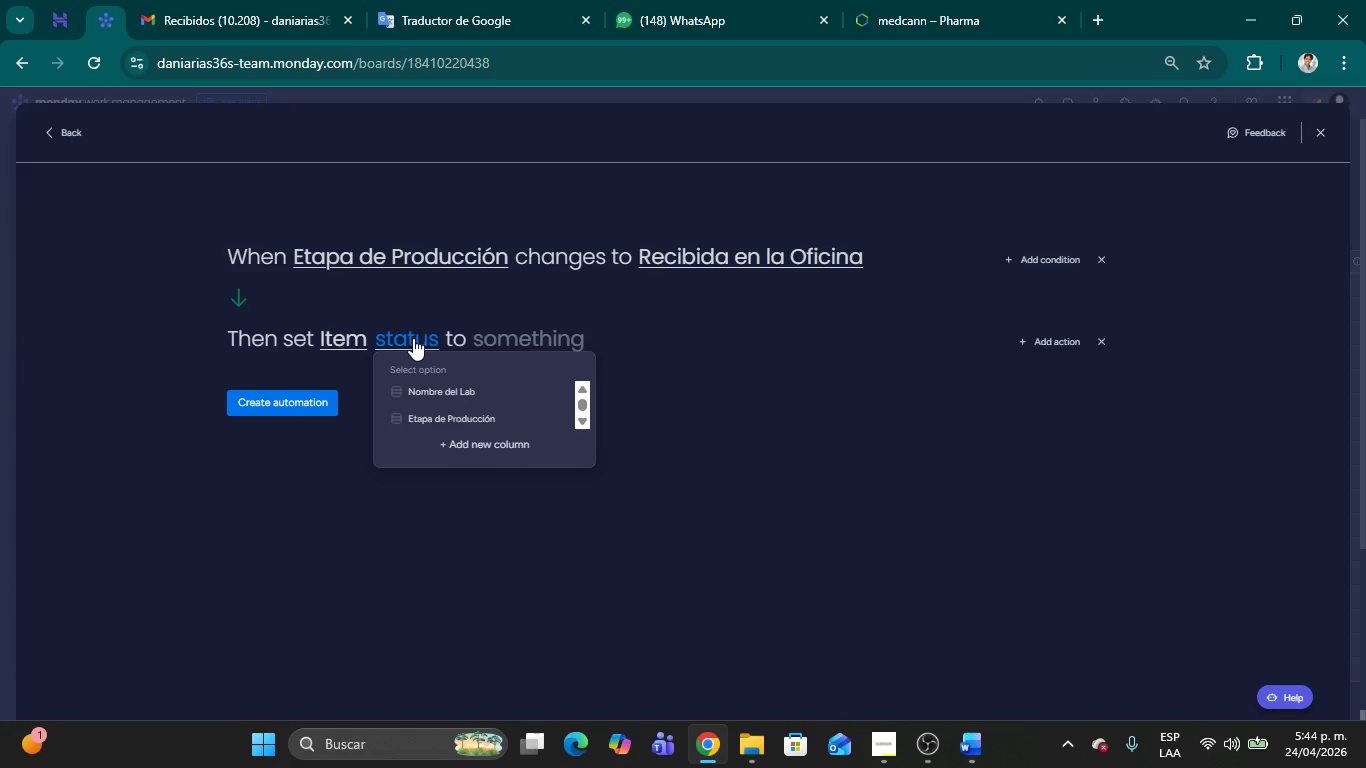 
left_click([410, 371])
 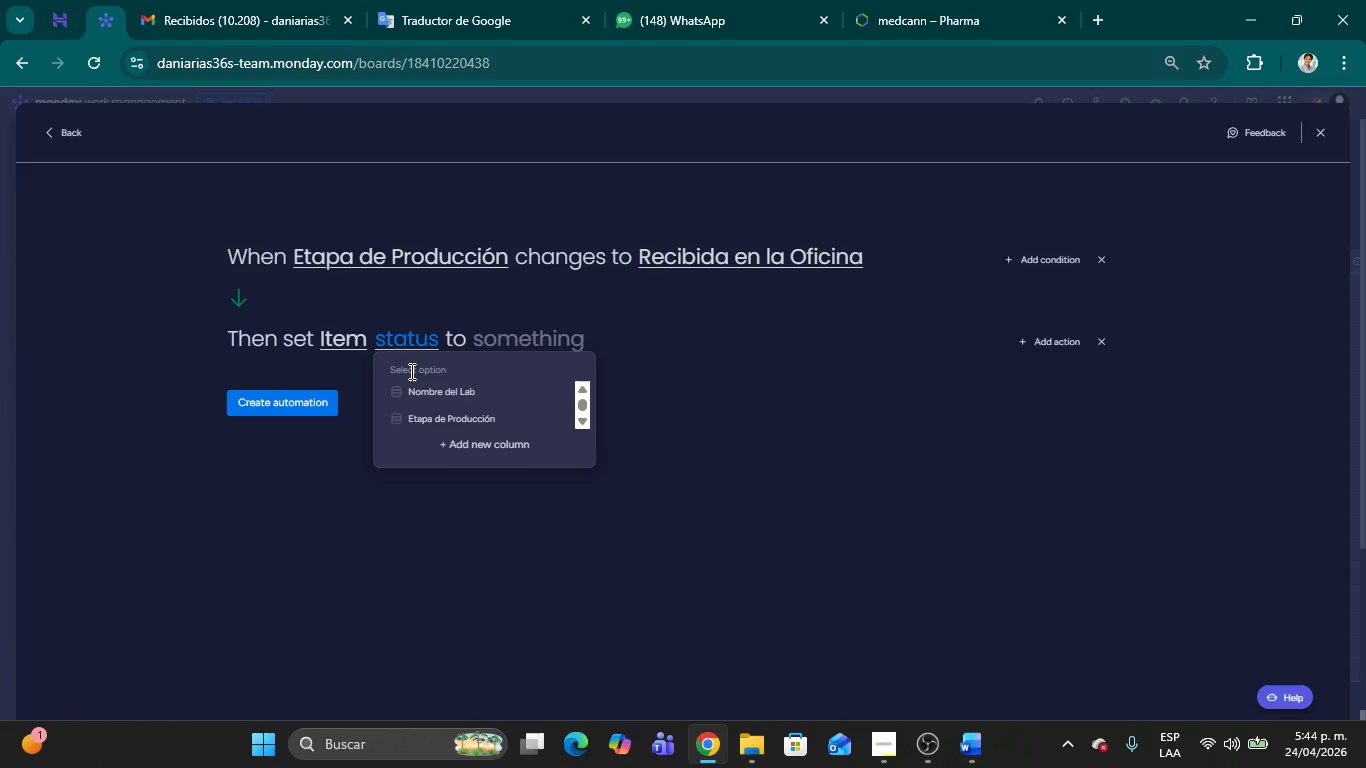 
key(C)
 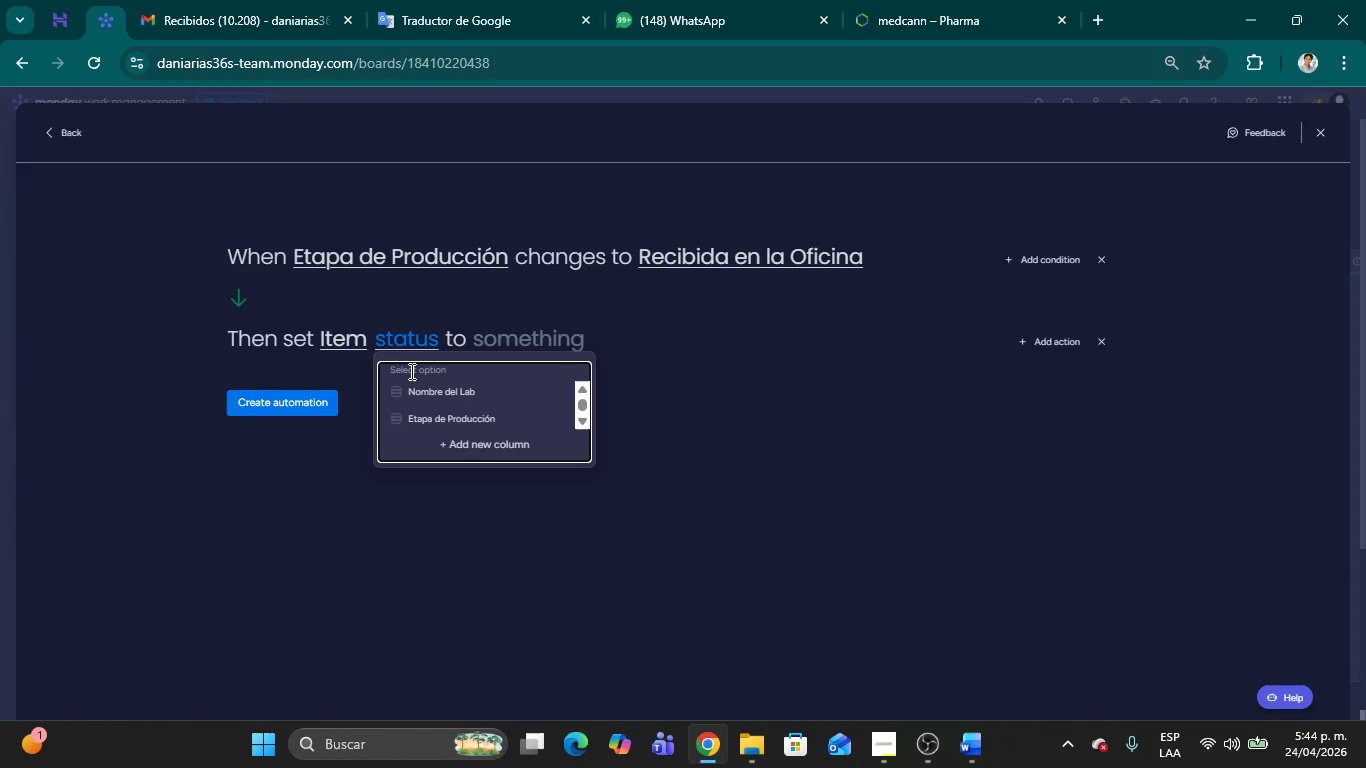 
left_click([410, 371])
 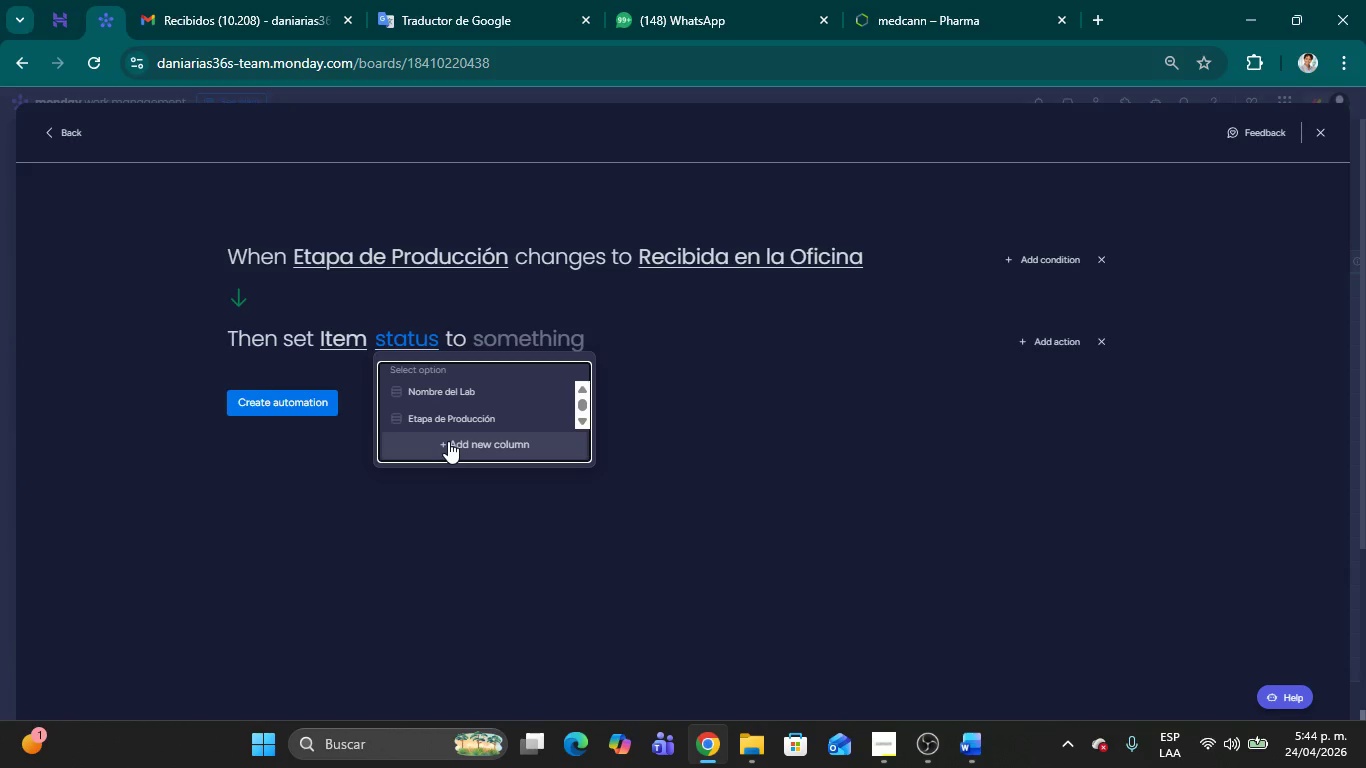 
left_click([448, 441])
 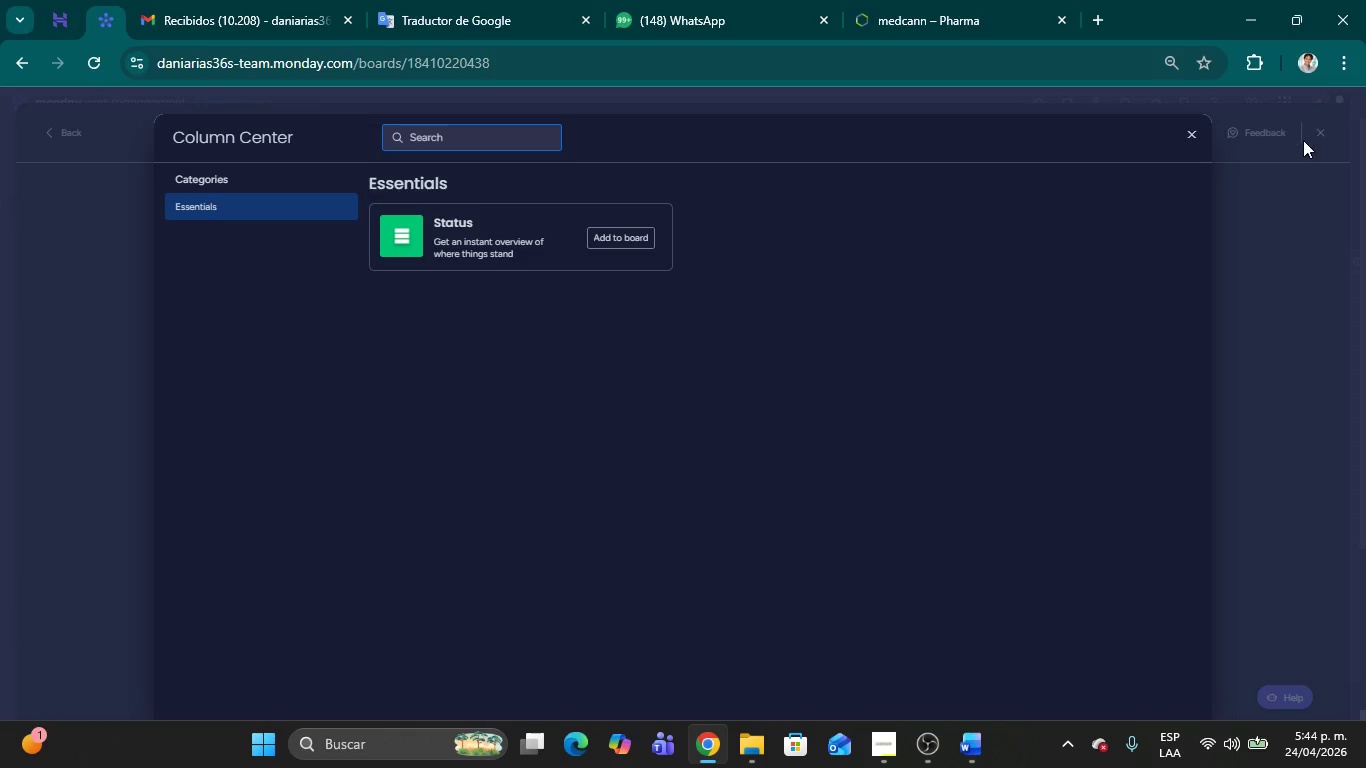 
left_click([1189, 135])
 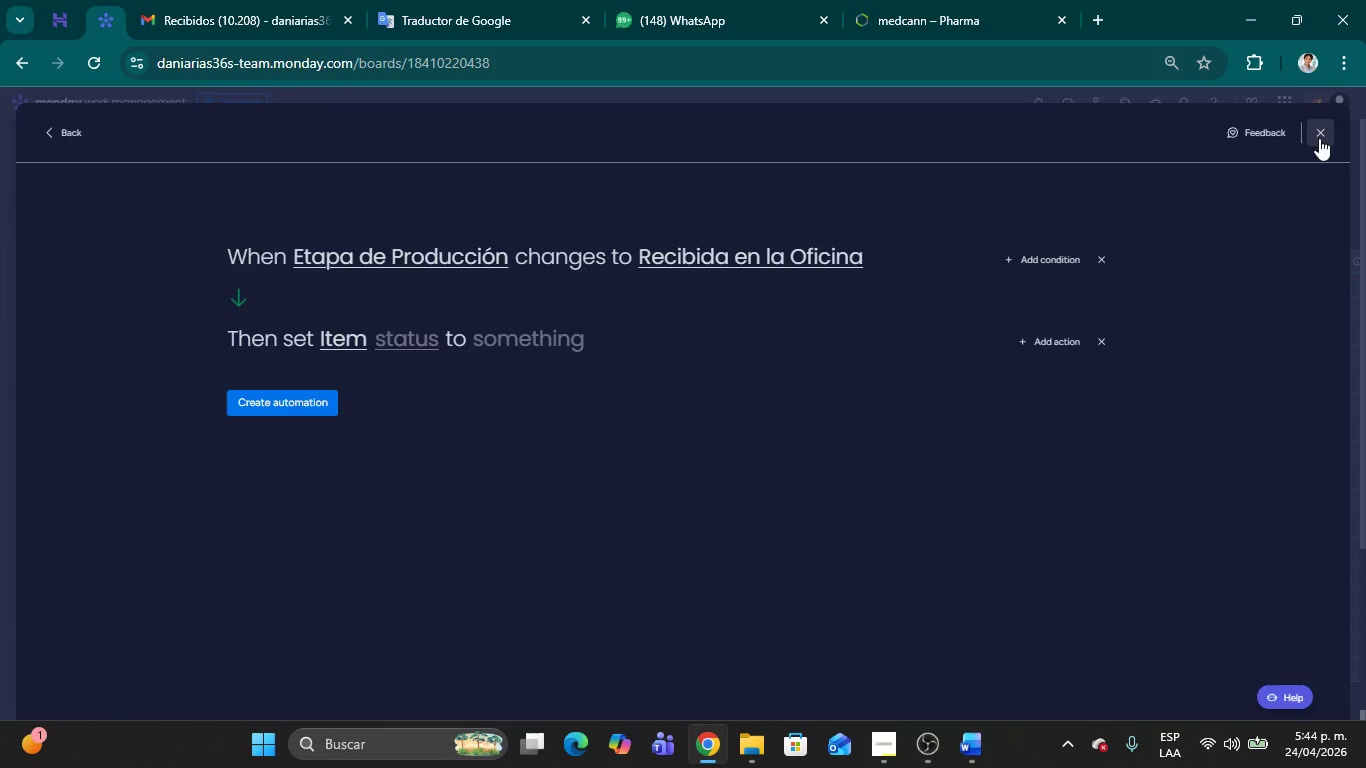 
wait(6.17)
 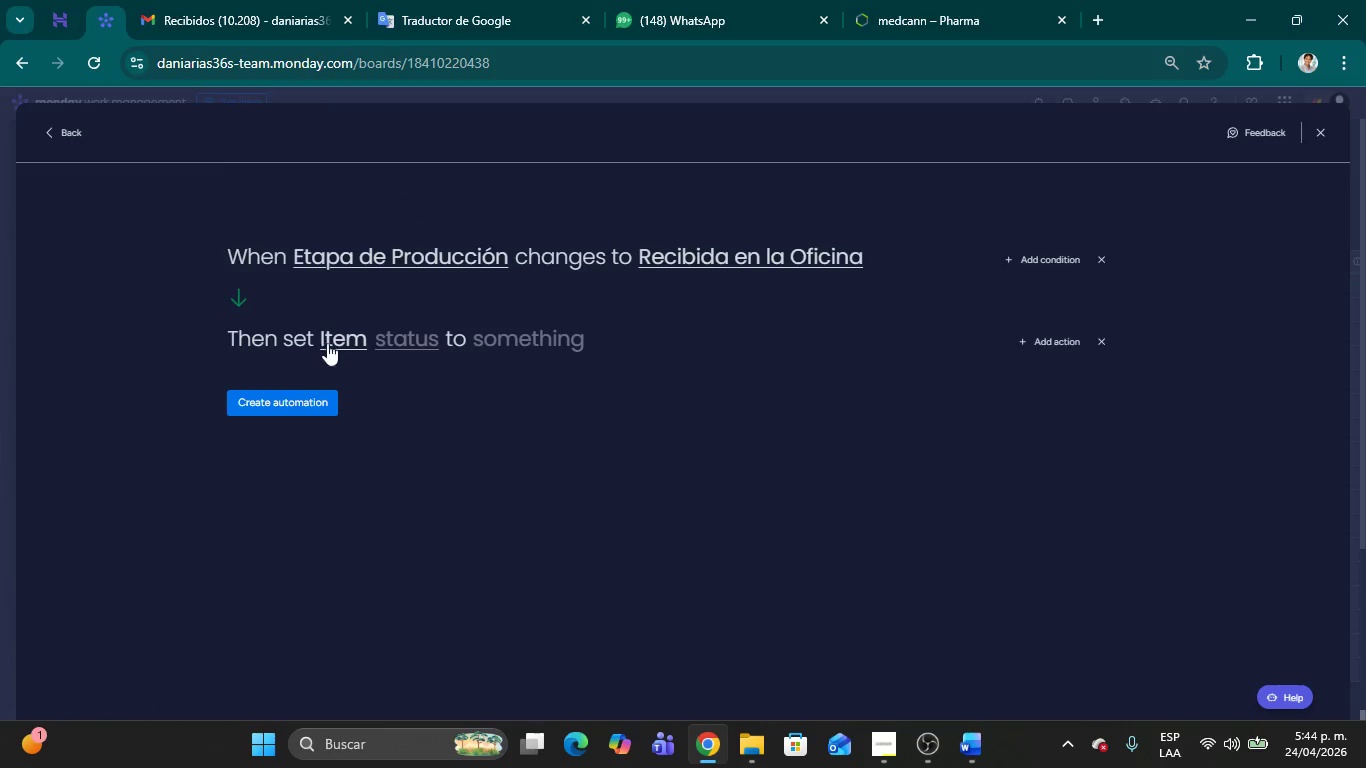 
left_click([418, 343])
 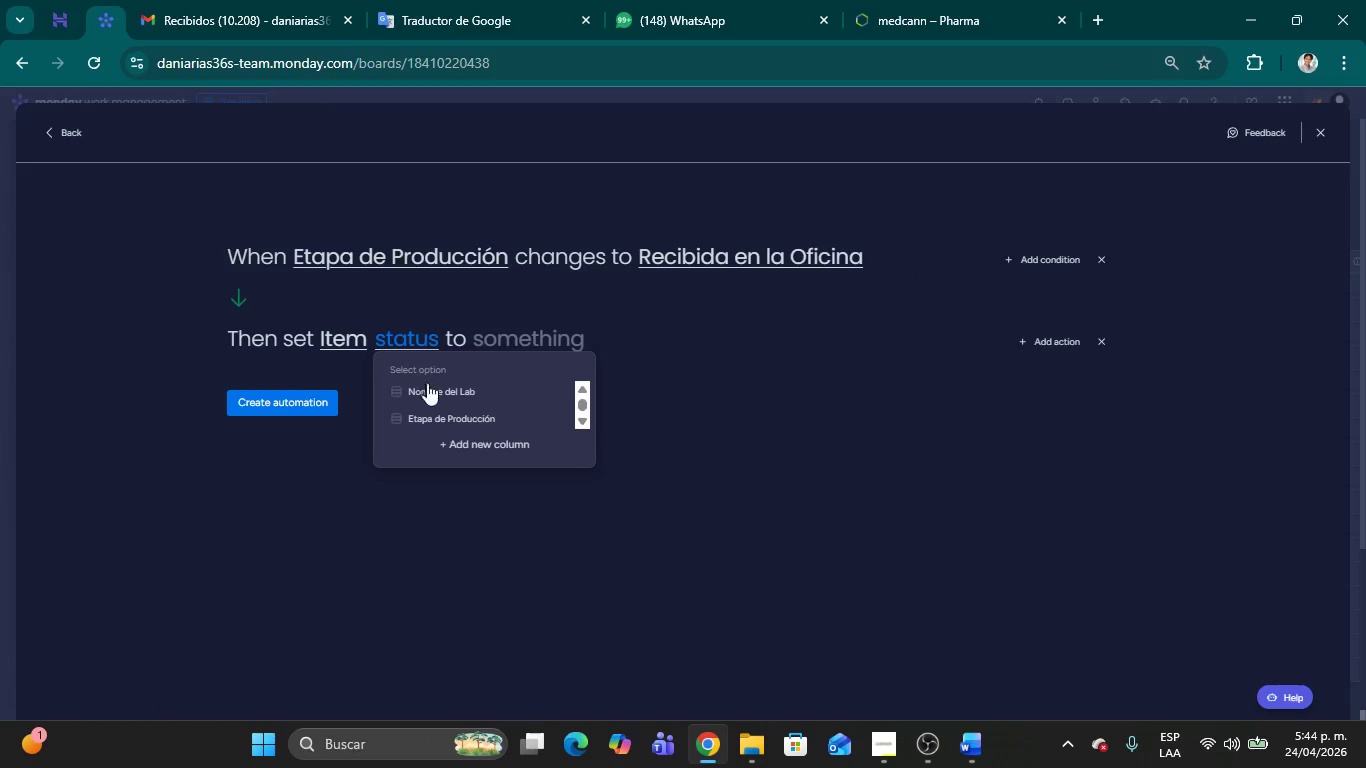 
left_click([428, 389])
 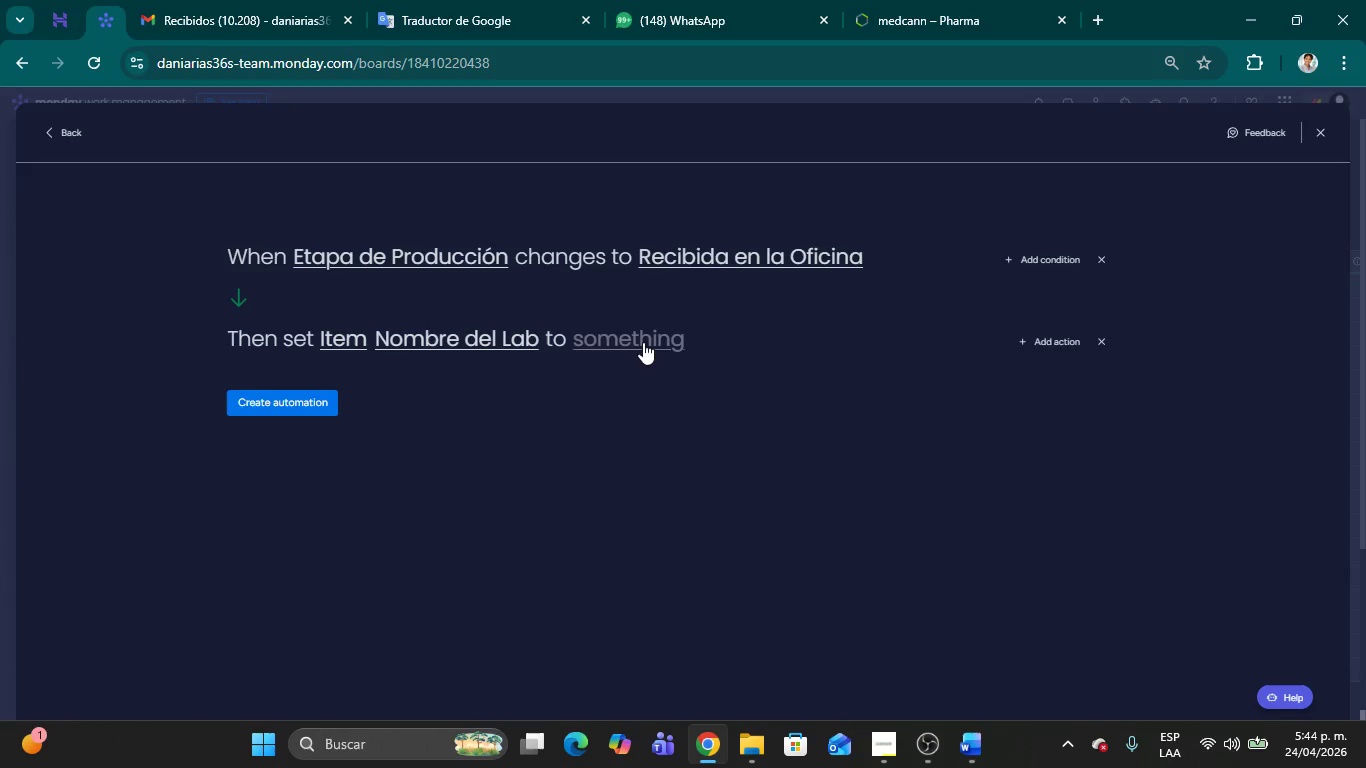 
wait(16.03)
 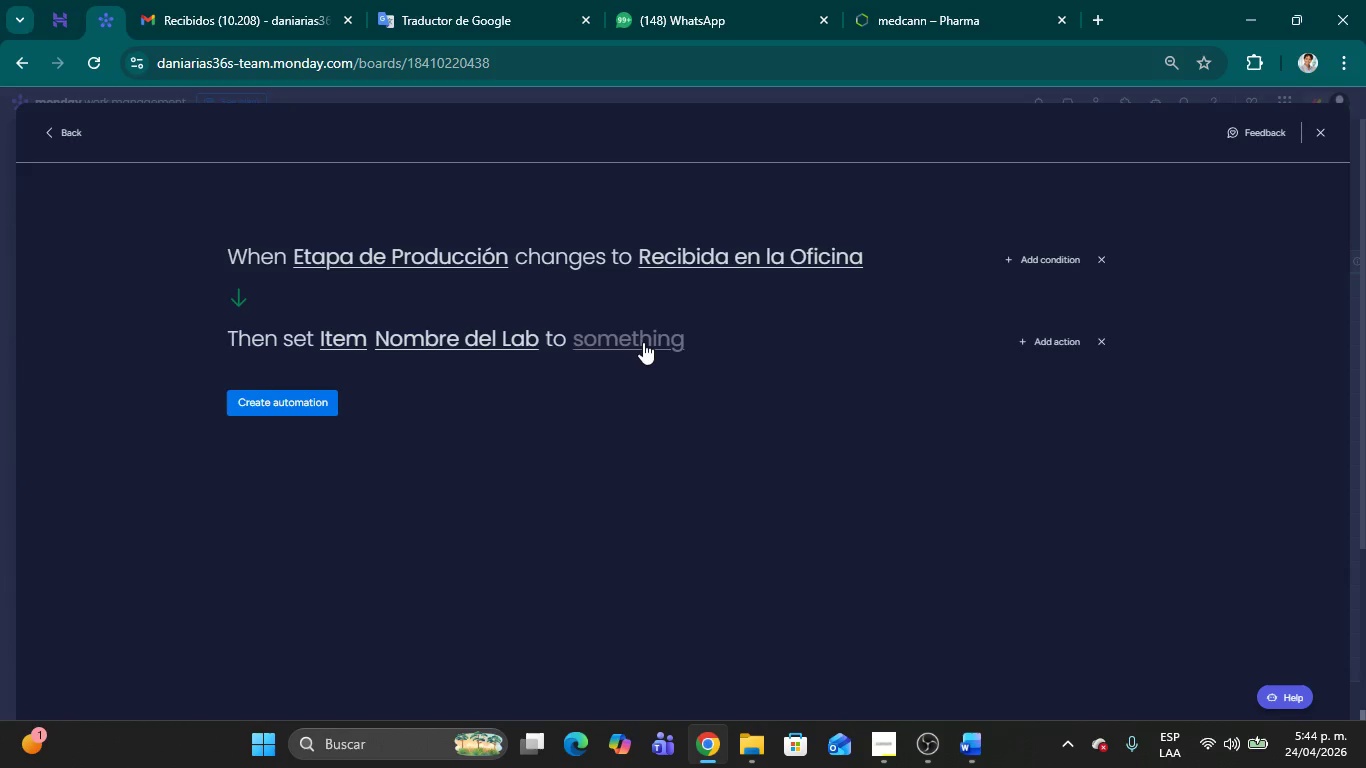 
left_click([643, 342])
 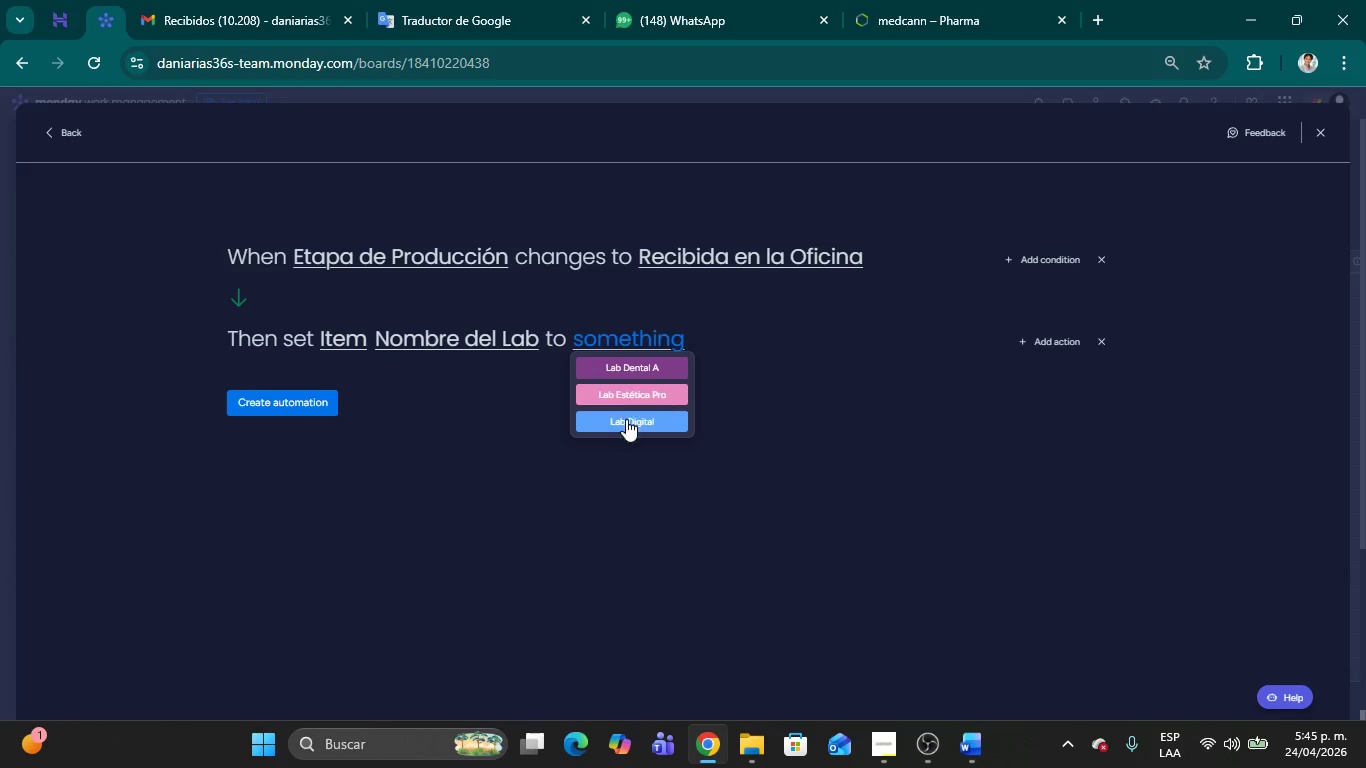 
left_click([785, 563])
 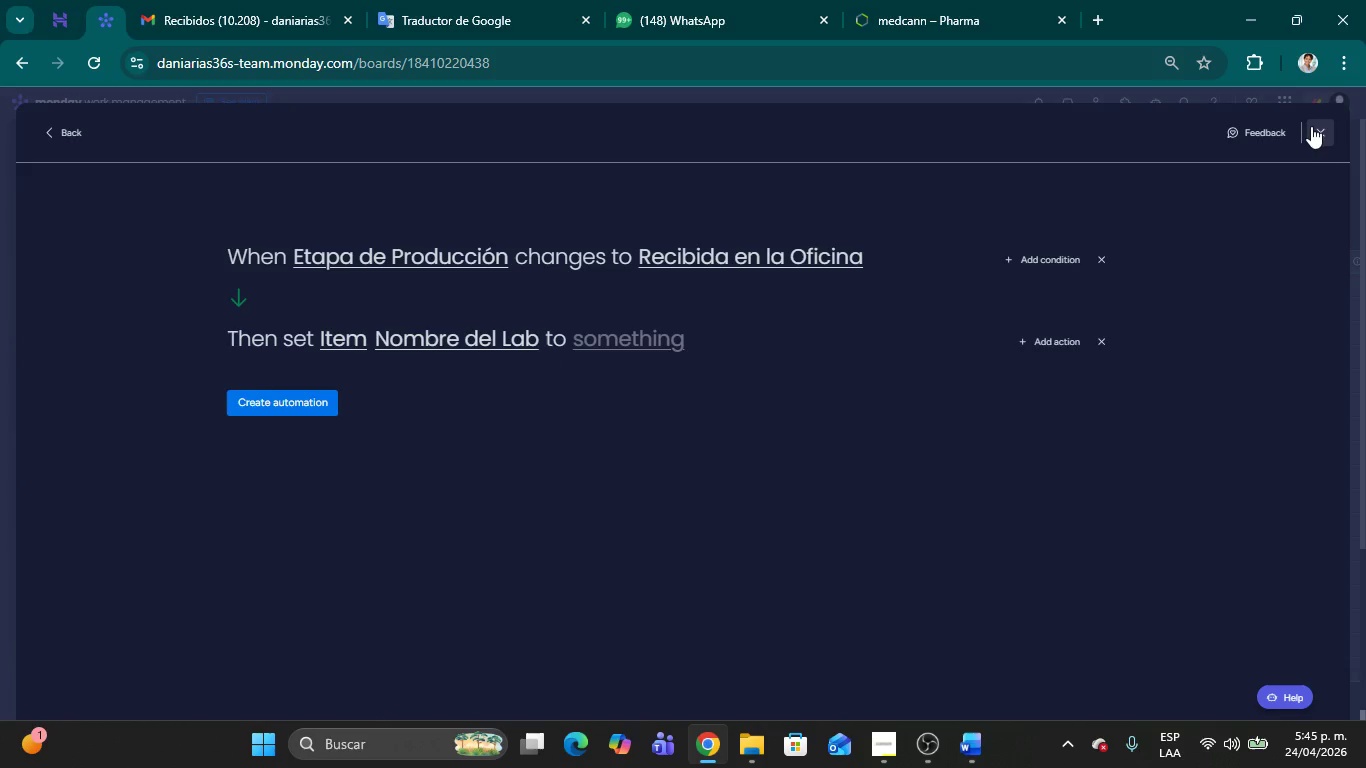 
left_click([1315, 125])
 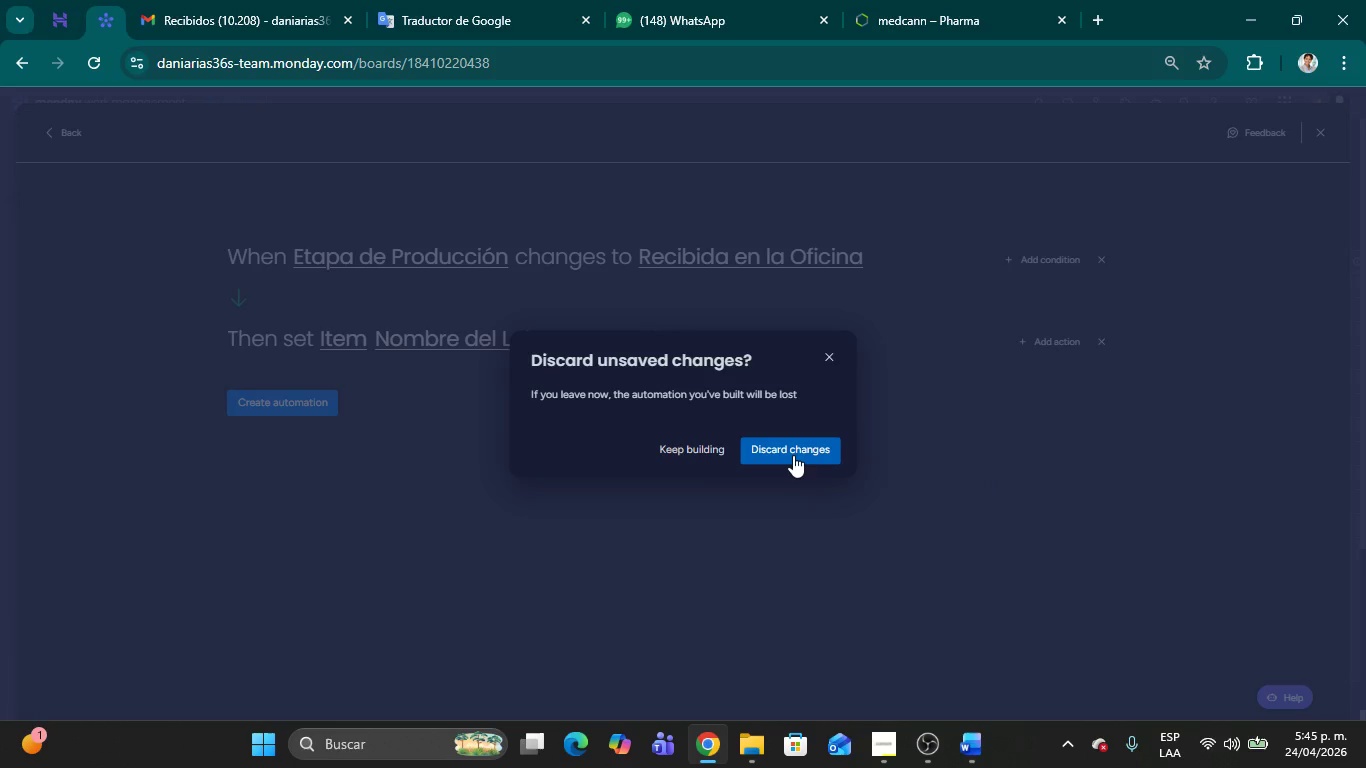 
left_click([791, 449])
 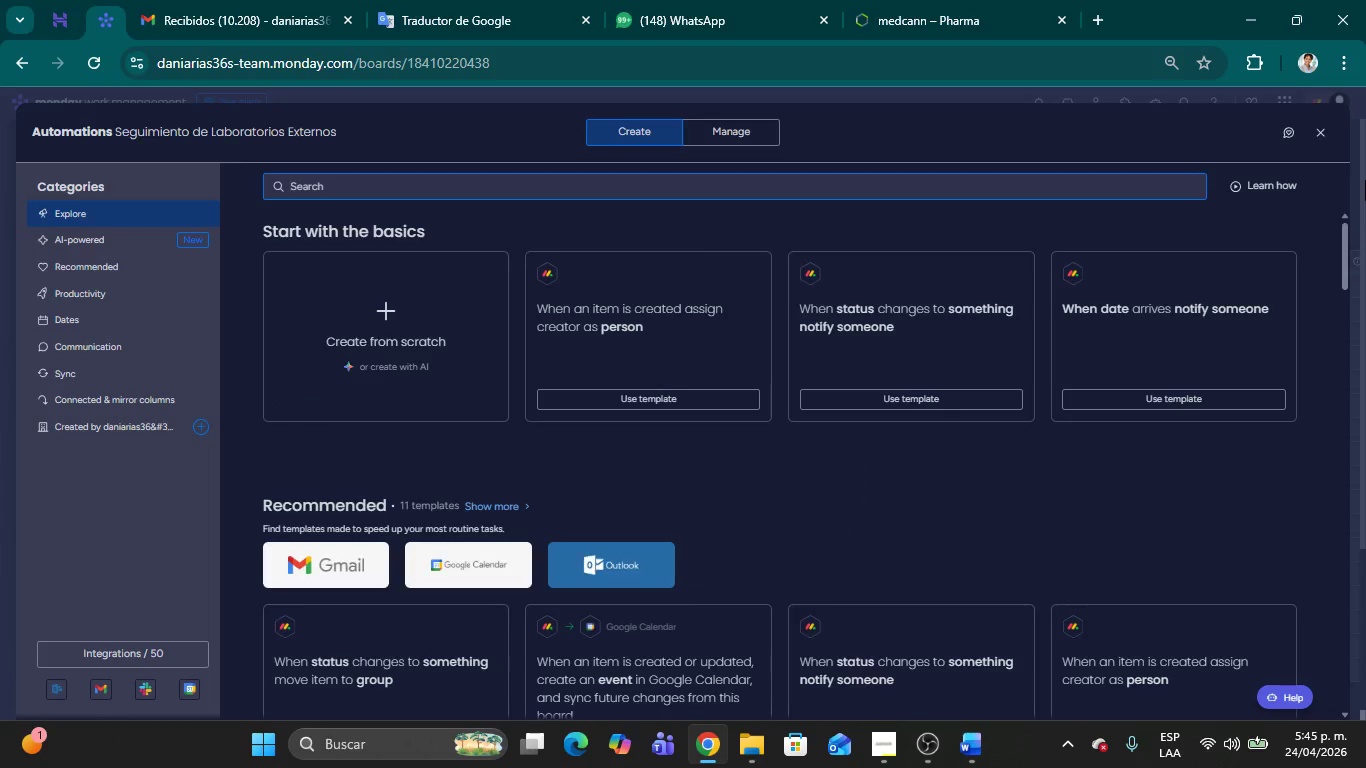 
left_click([1322, 132])
 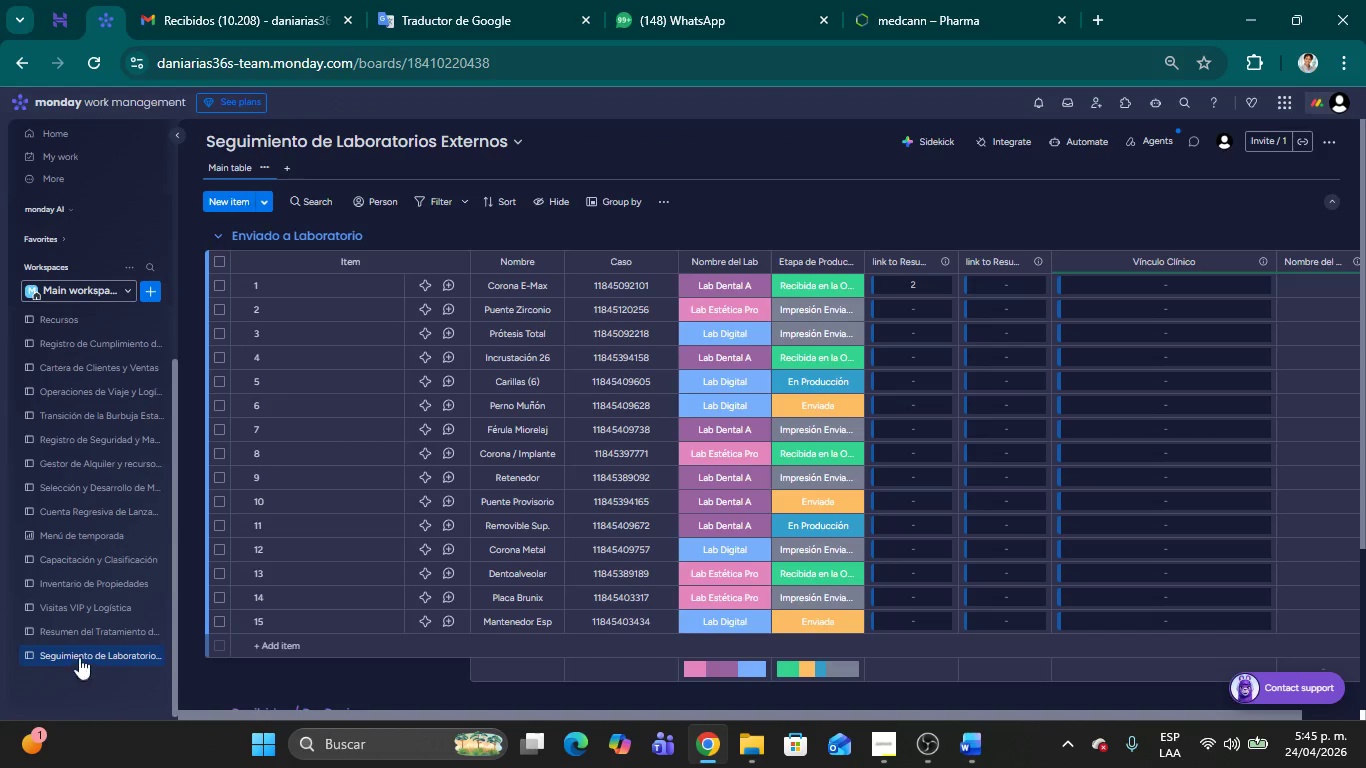 
left_click([80, 633])
 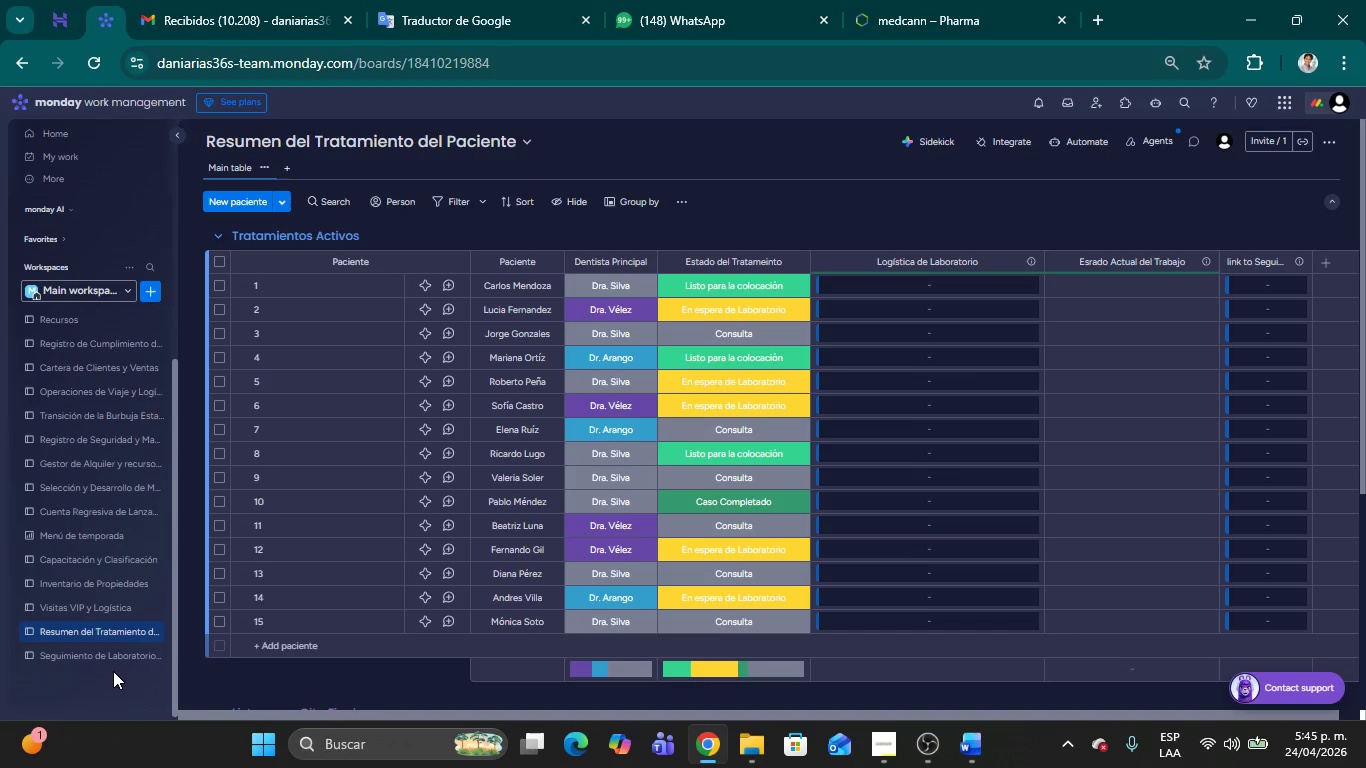 
wait(34.0)
 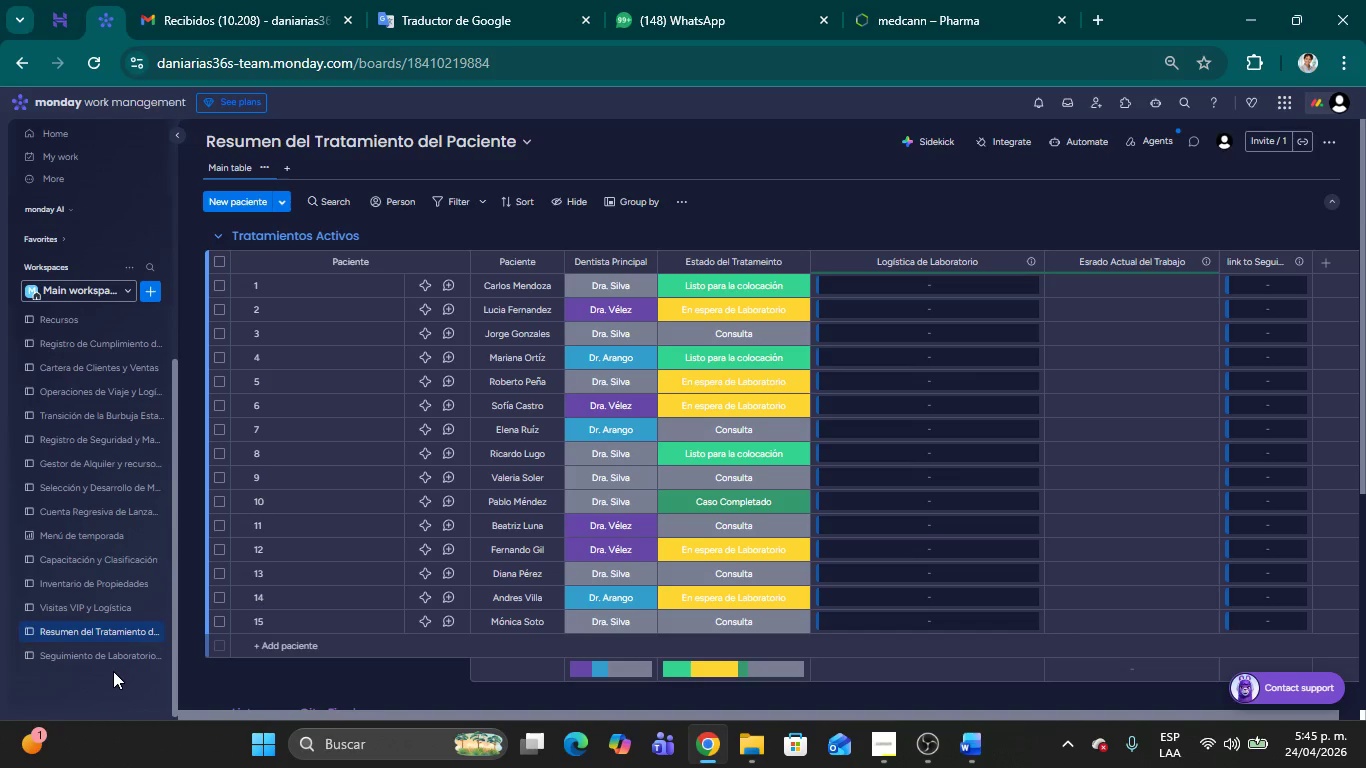 
left_click([92, 654])
 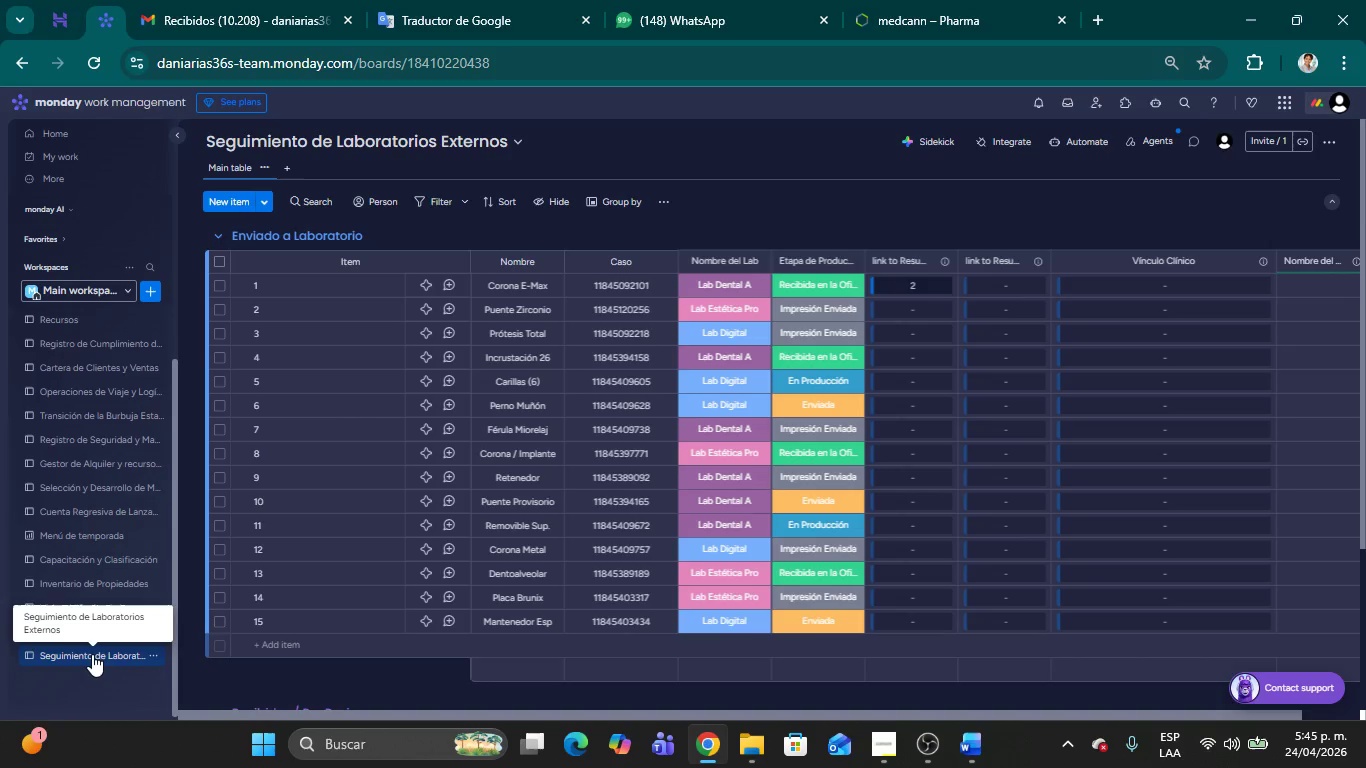 
wait(11.89)
 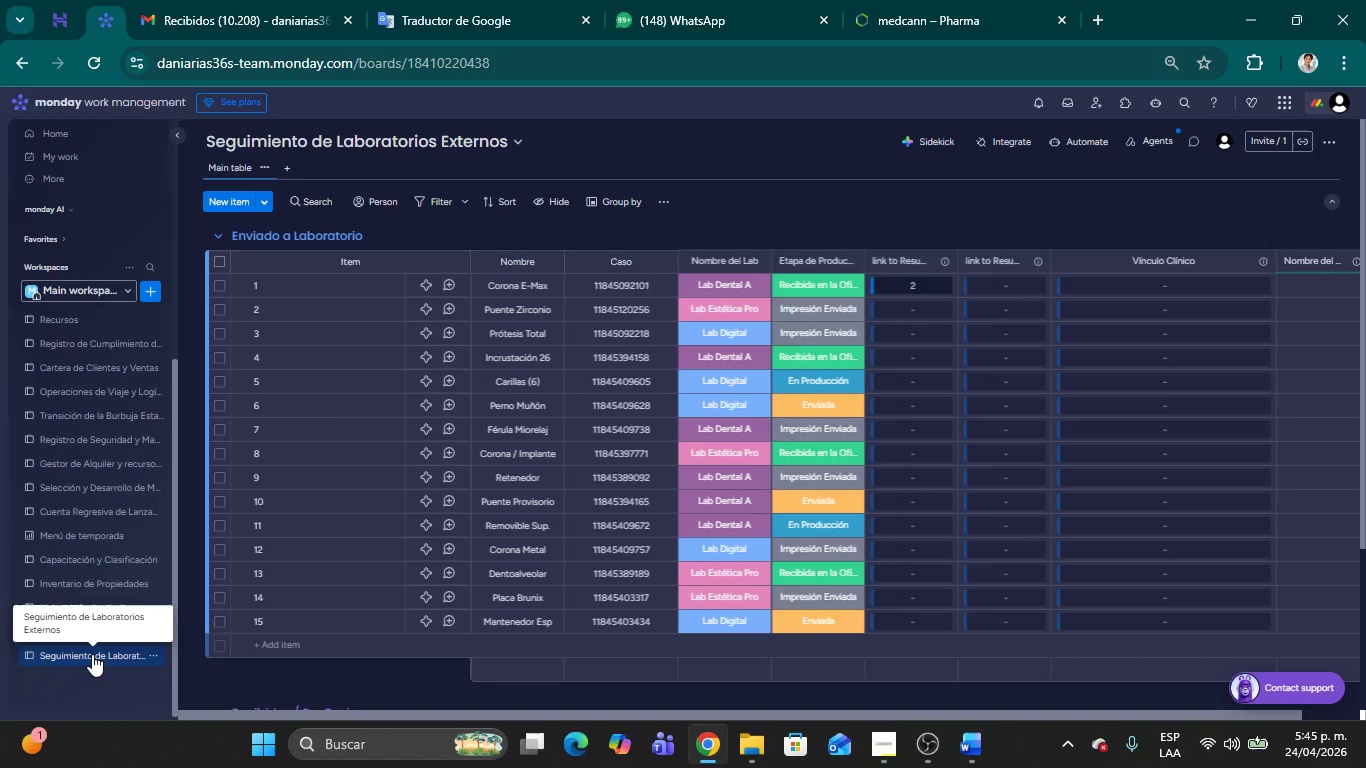 
left_click_drag(start_coordinate=[469, 263], to_coordinate=[362, 279])
 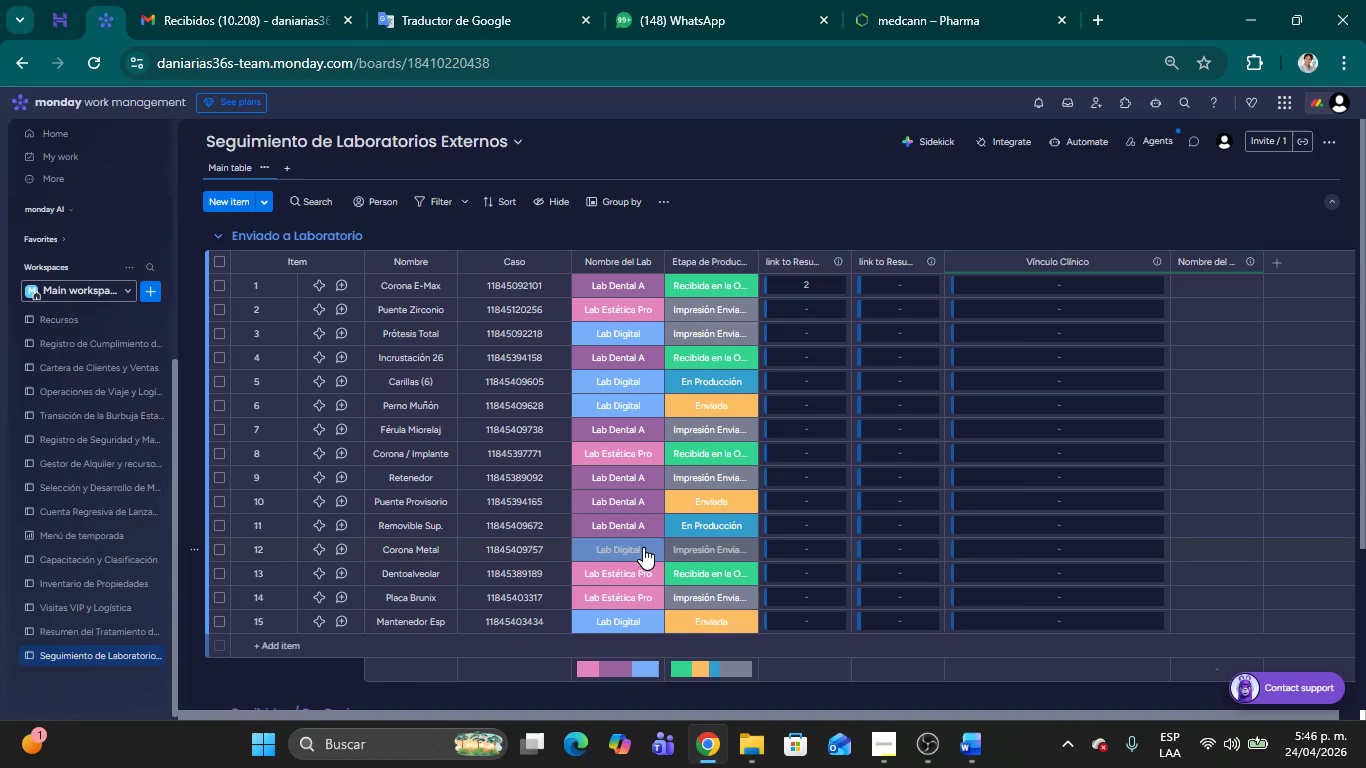 
wait(40.83)
 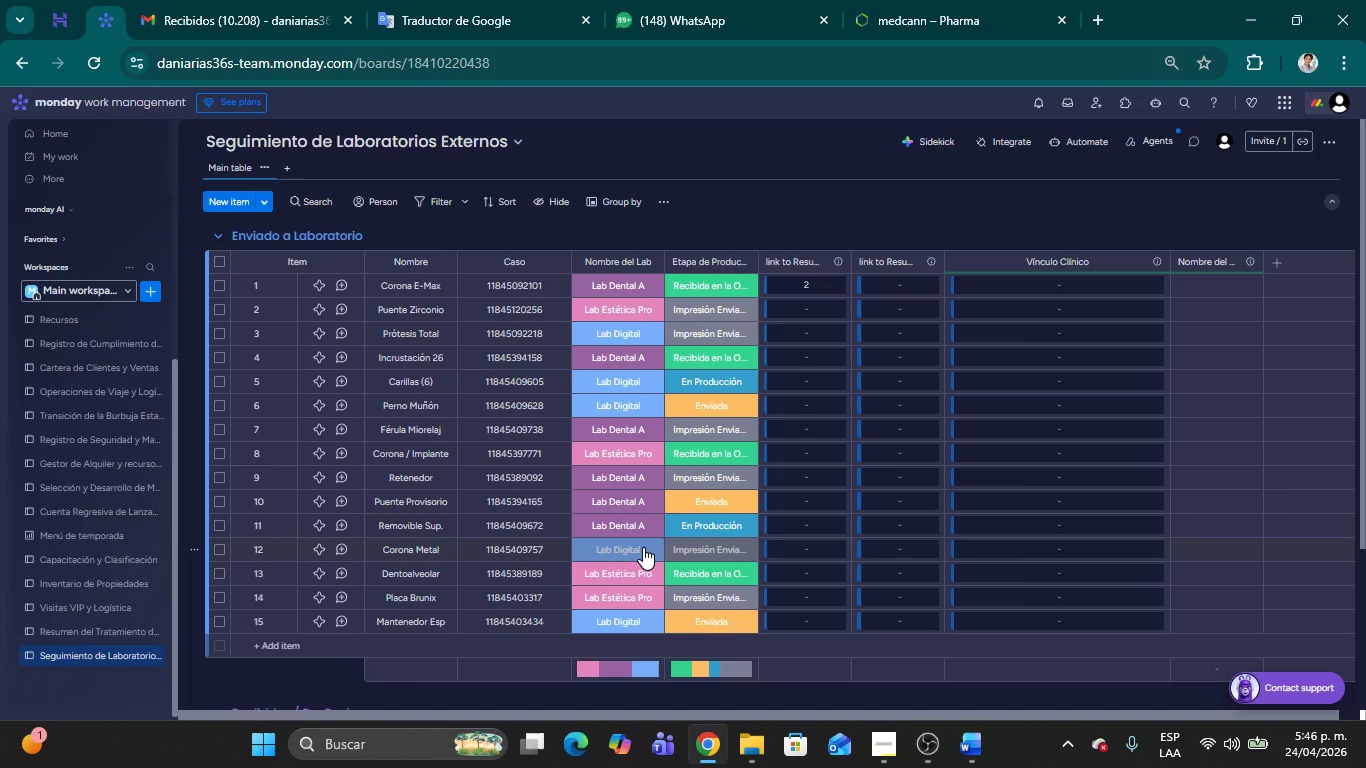 
left_click_drag(start_coordinate=[756, 272], to_coordinate=[779, 275])
 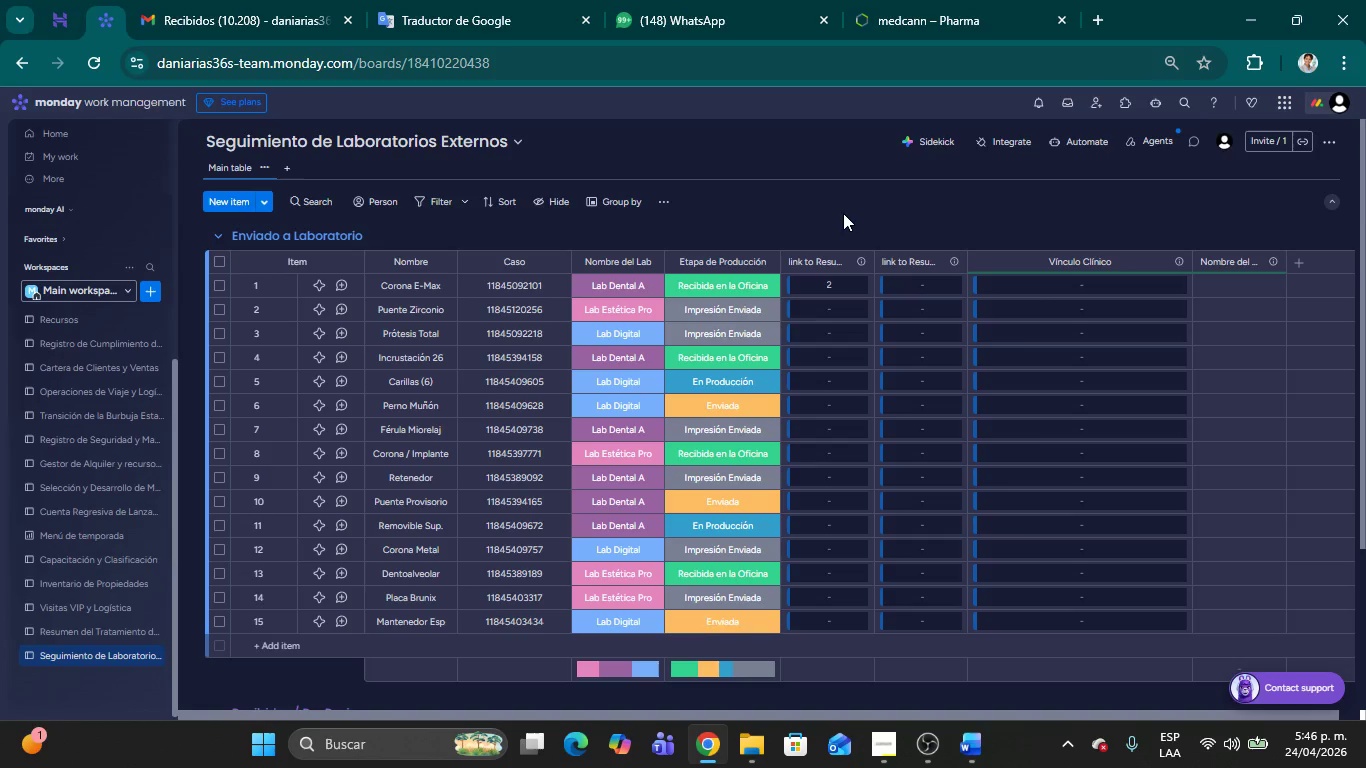 
wait(10.74)
 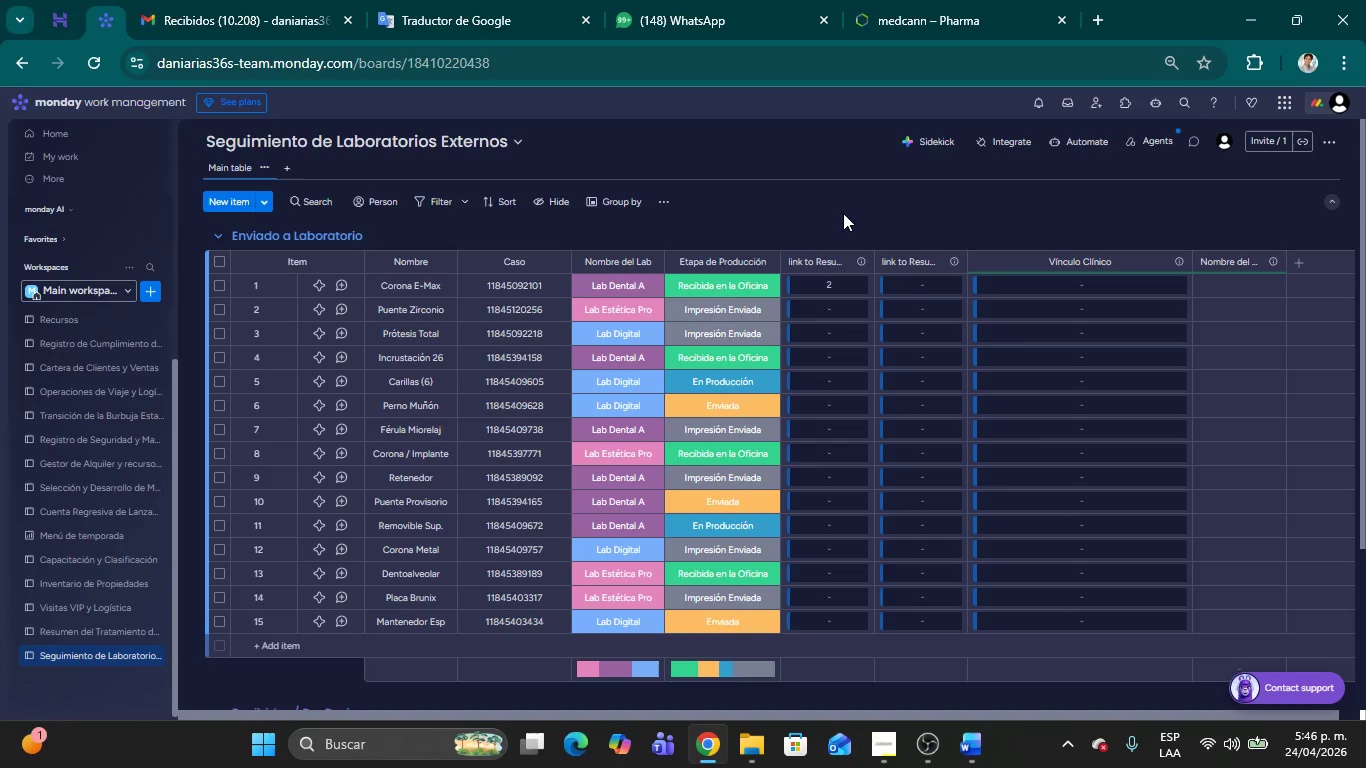 
mouse_move([624, 280])
 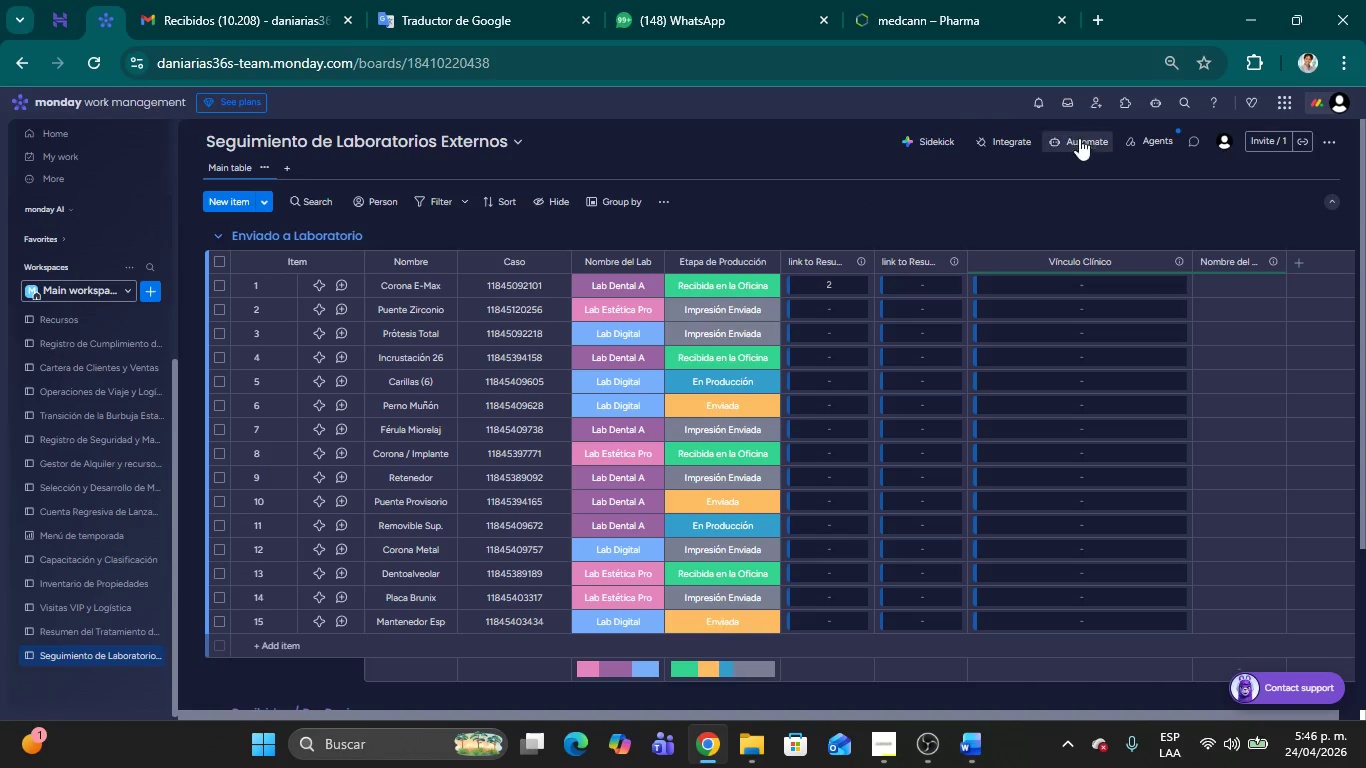 
left_click([1087, 146])
 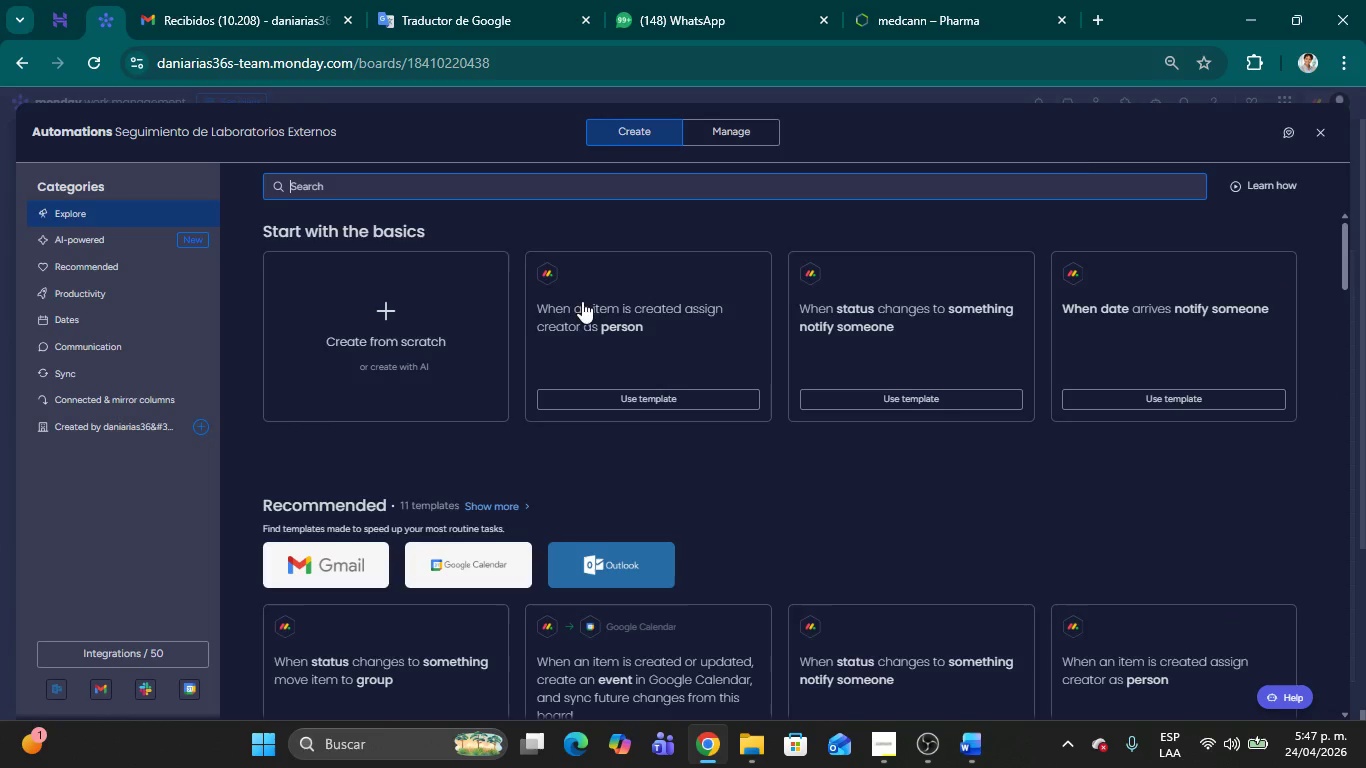 
left_click([369, 303])
 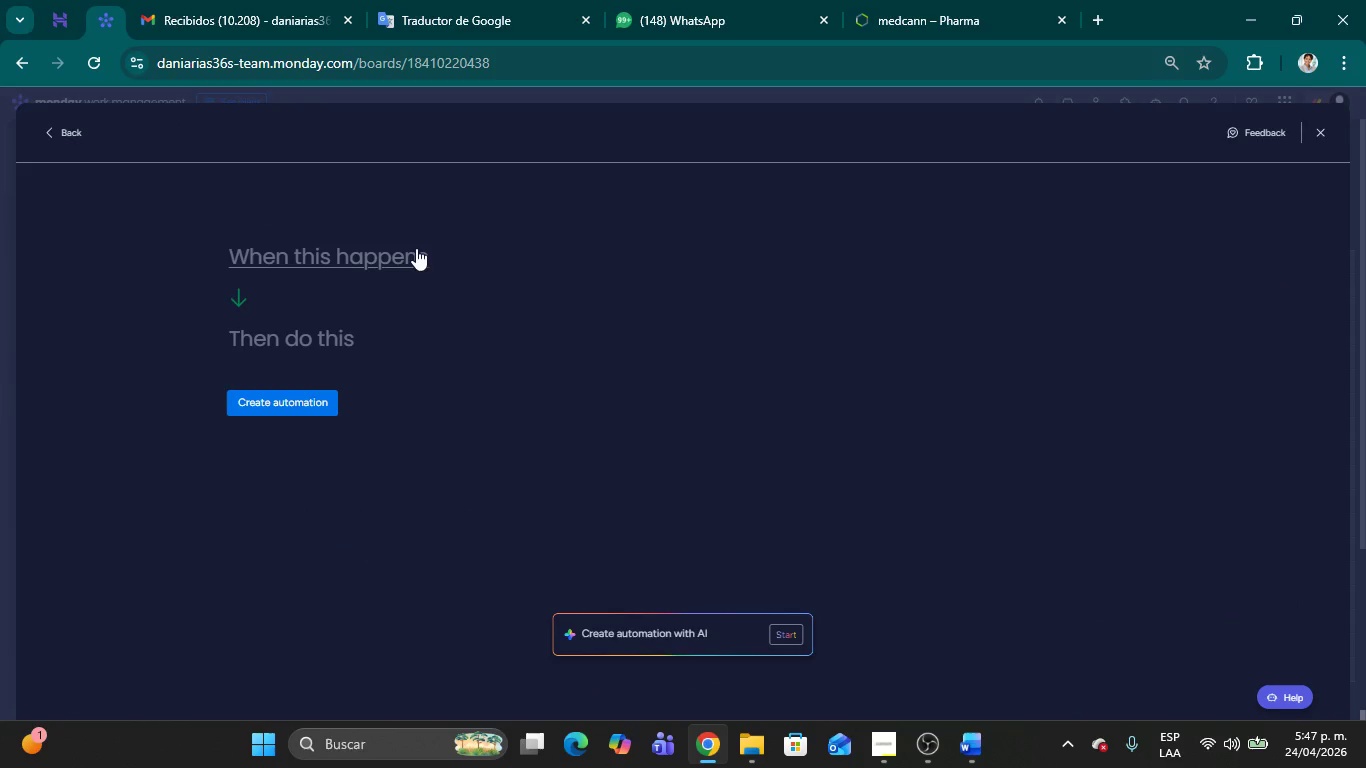 
left_click([379, 248])
 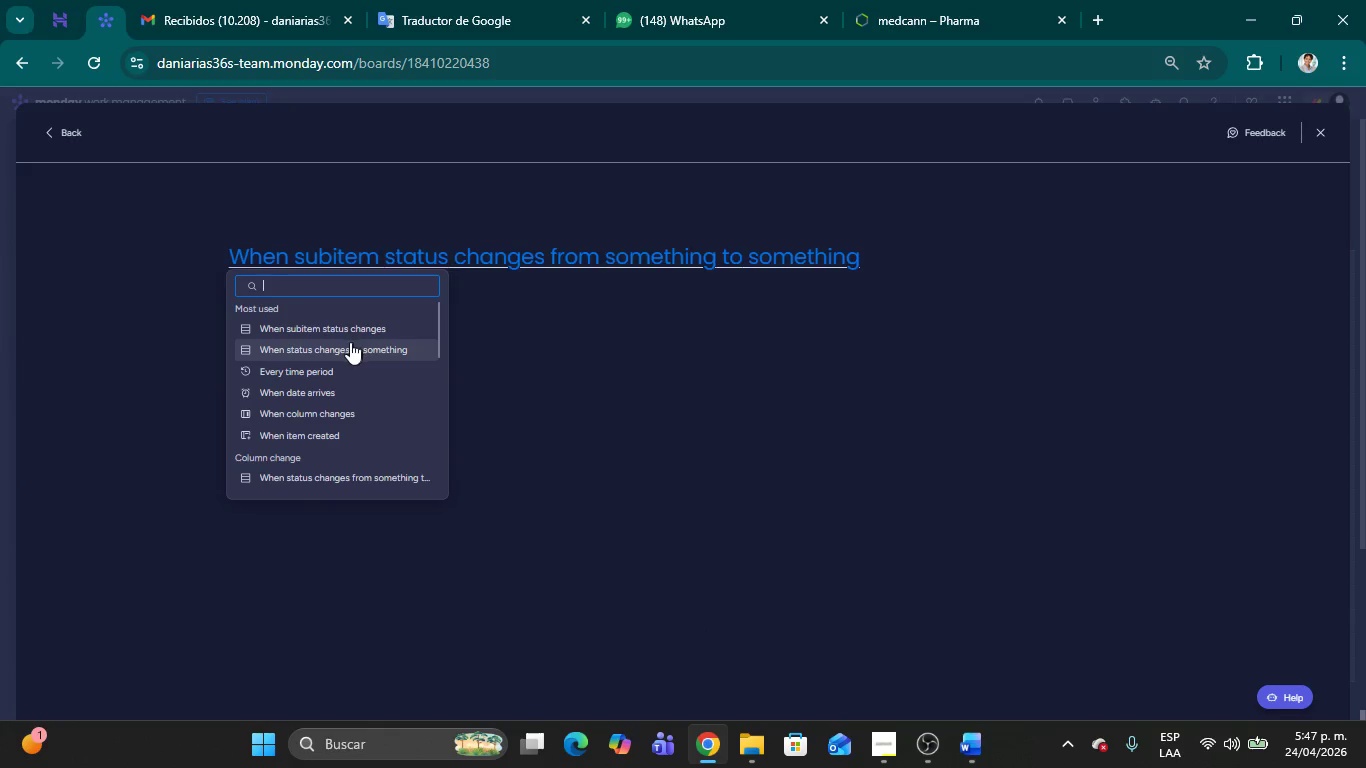 
left_click([349, 344])
 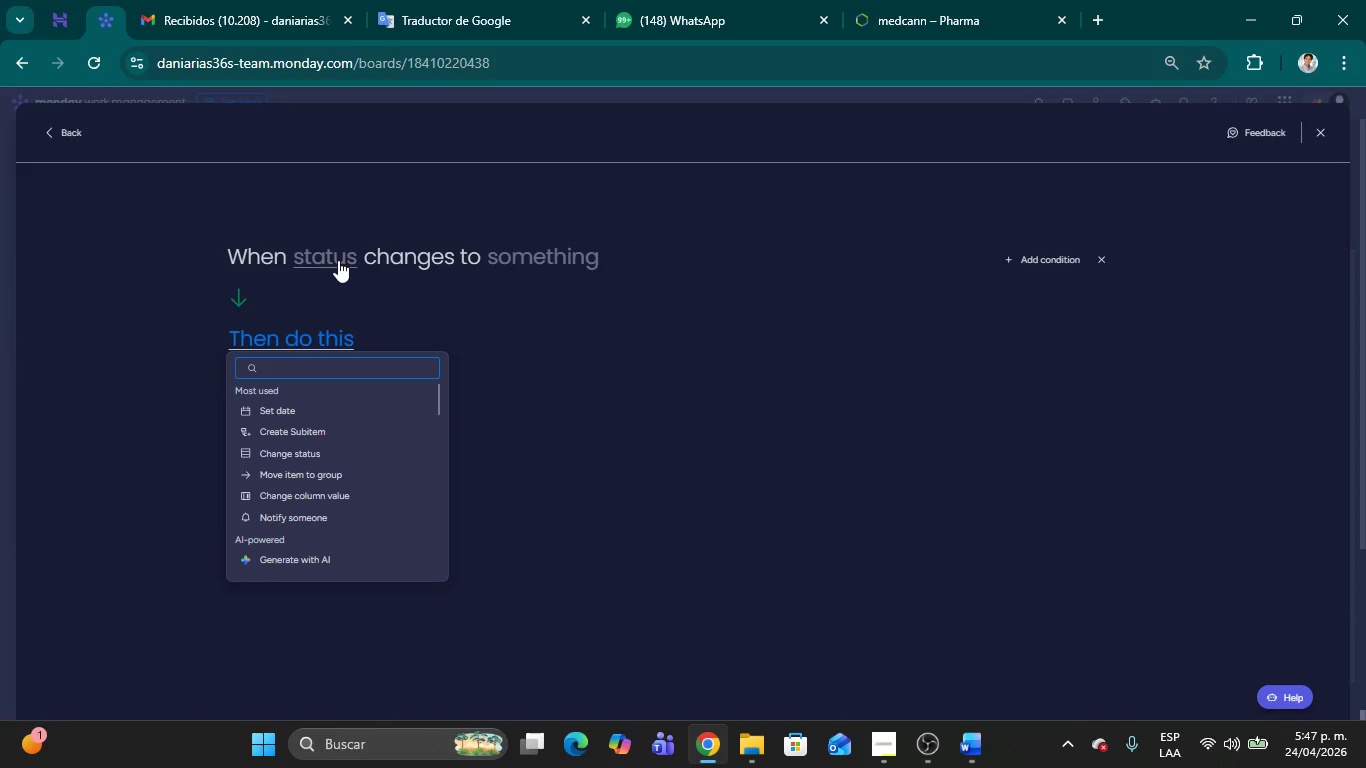 
left_click([338, 260])
 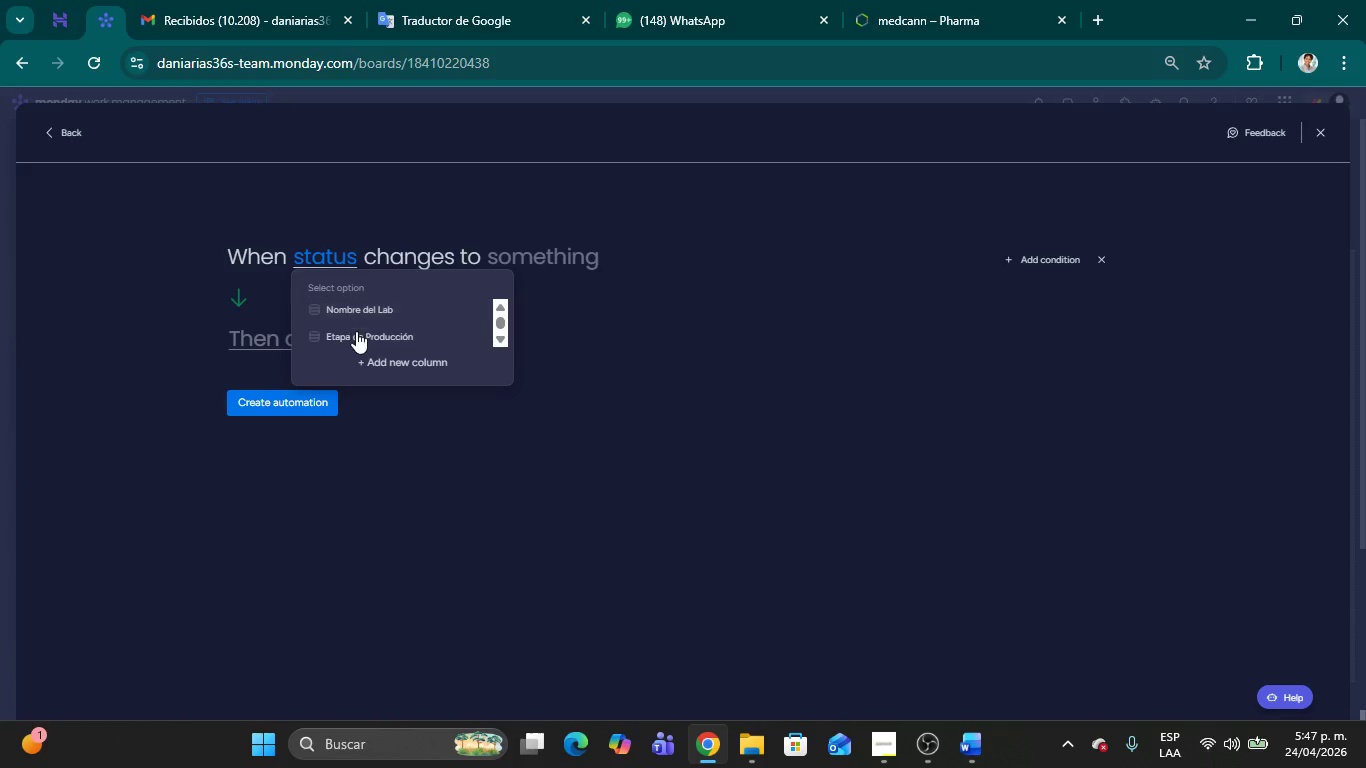 
left_click([356, 333])
 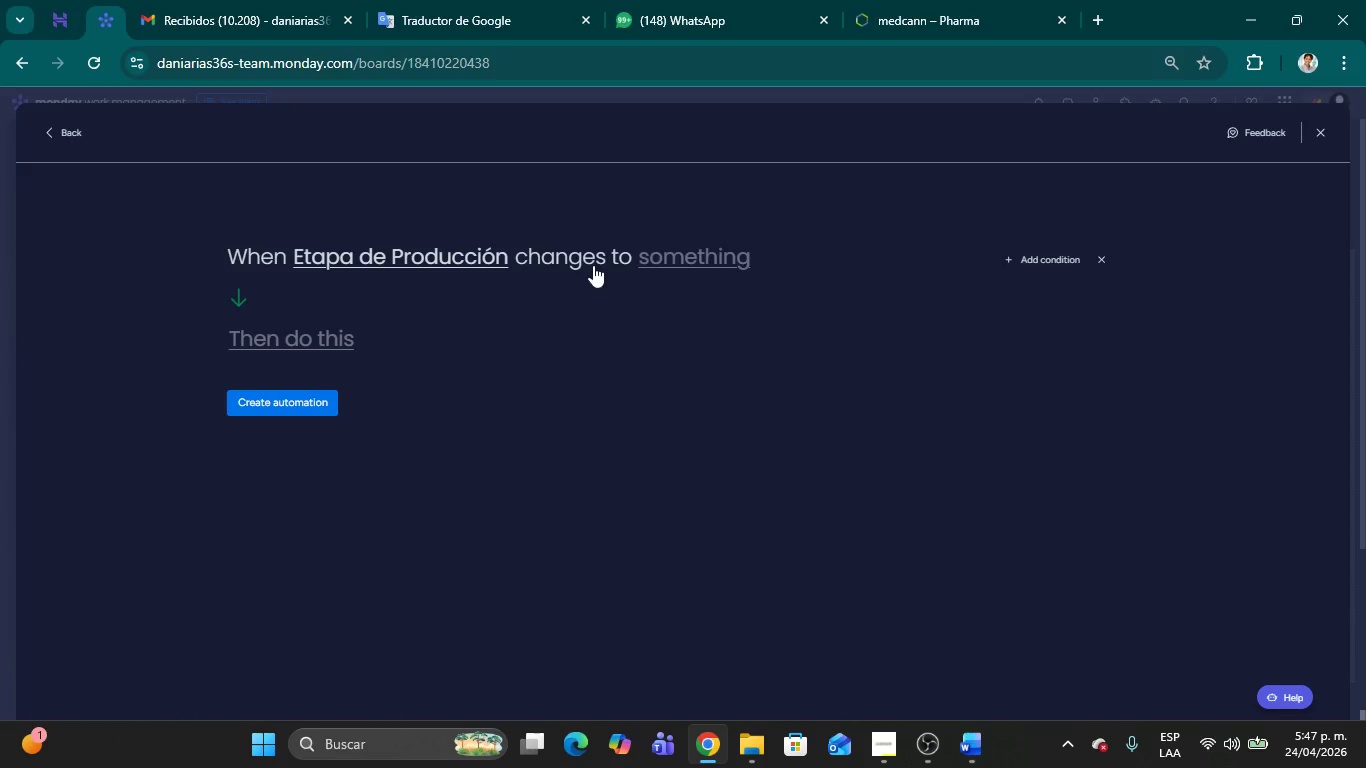 
left_click([687, 253])
 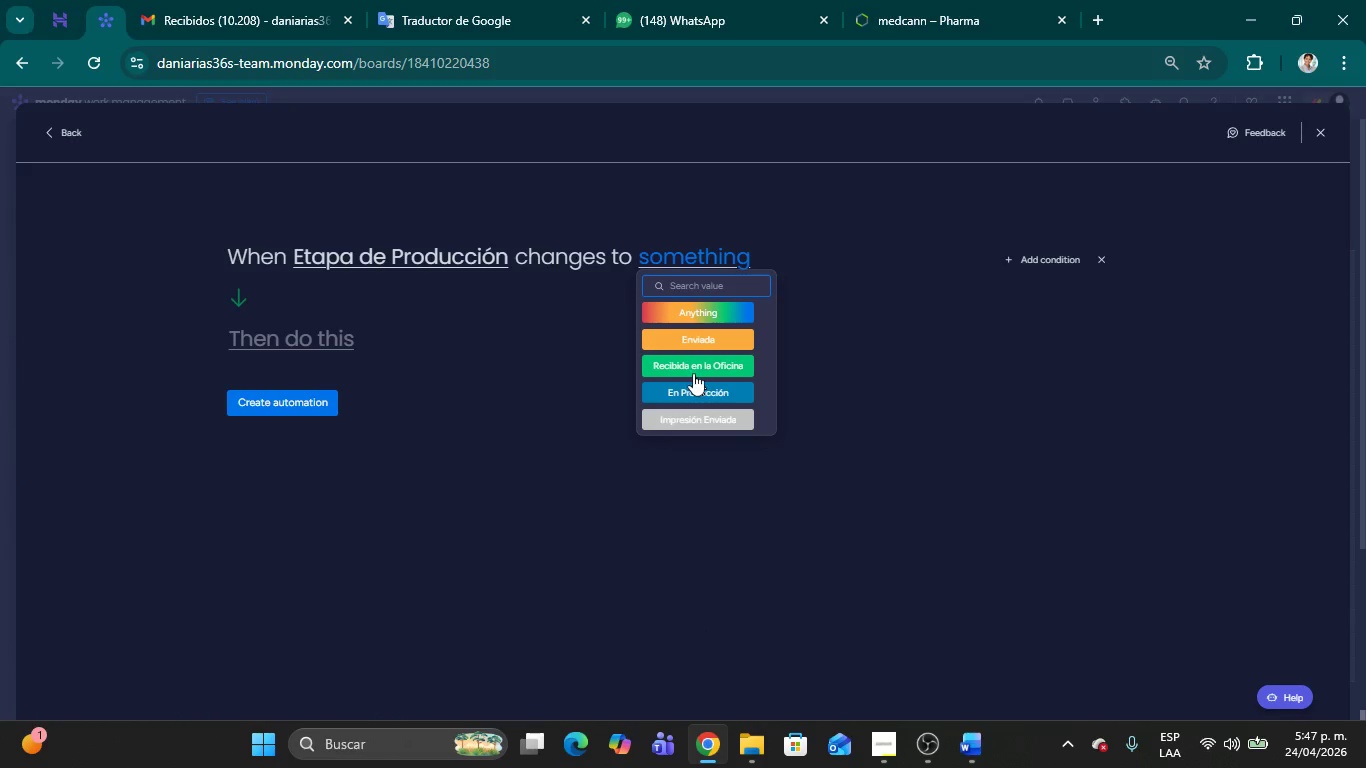 
left_click([691, 368])
 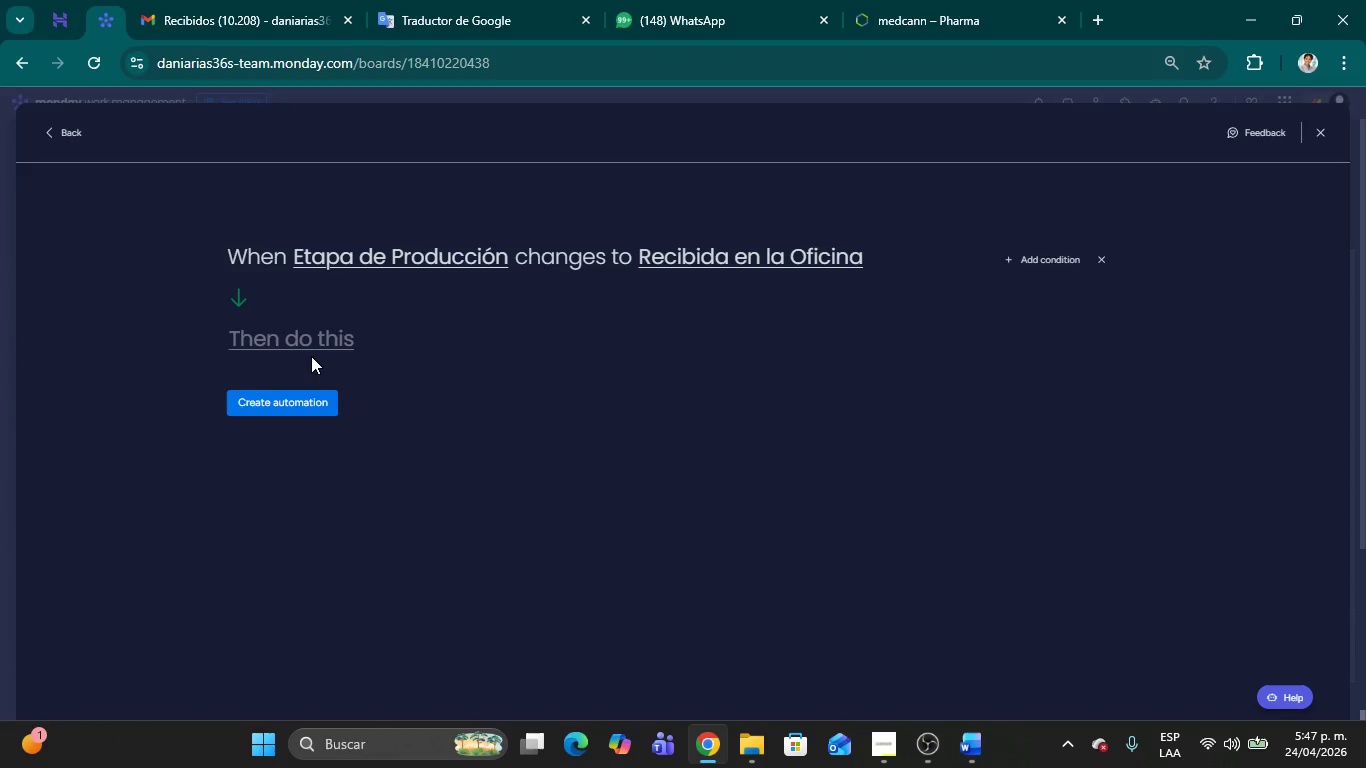 
wait(7.14)
 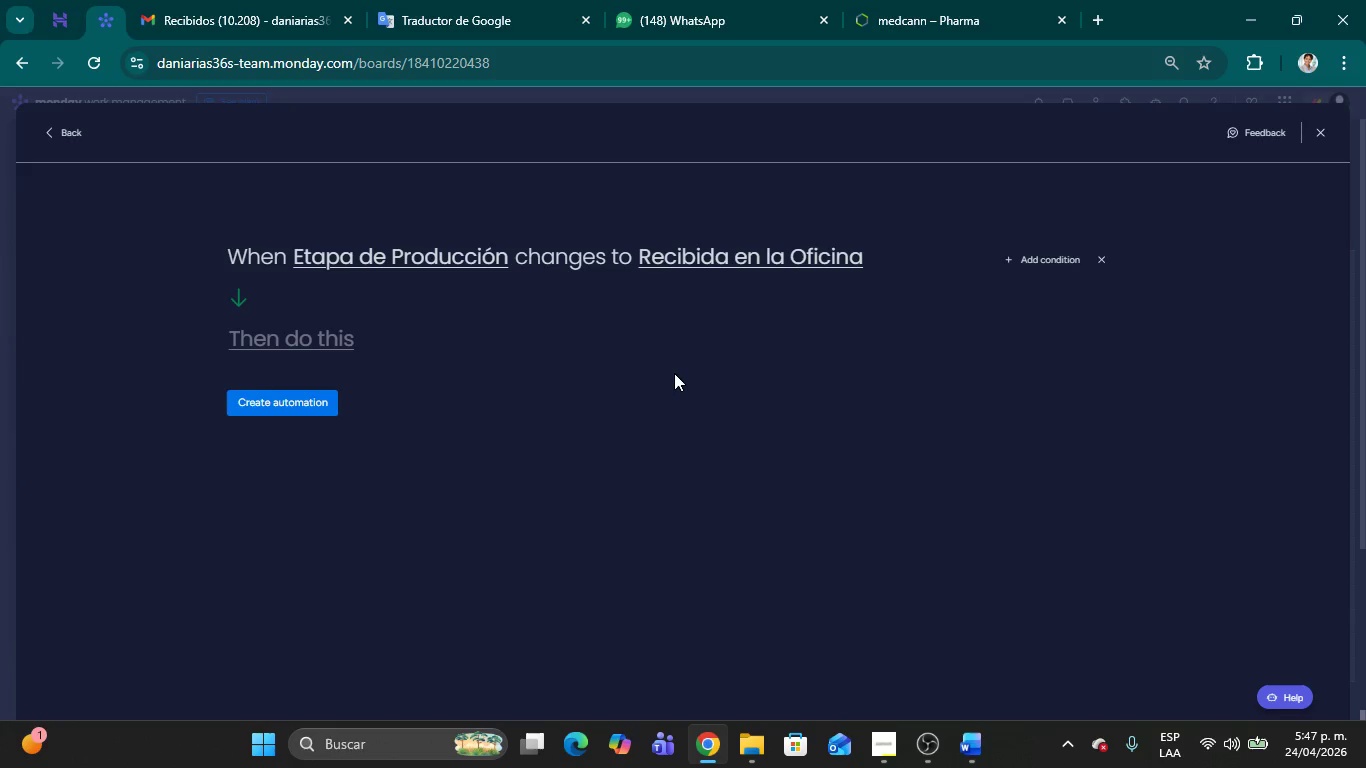 
left_click([310, 350])
 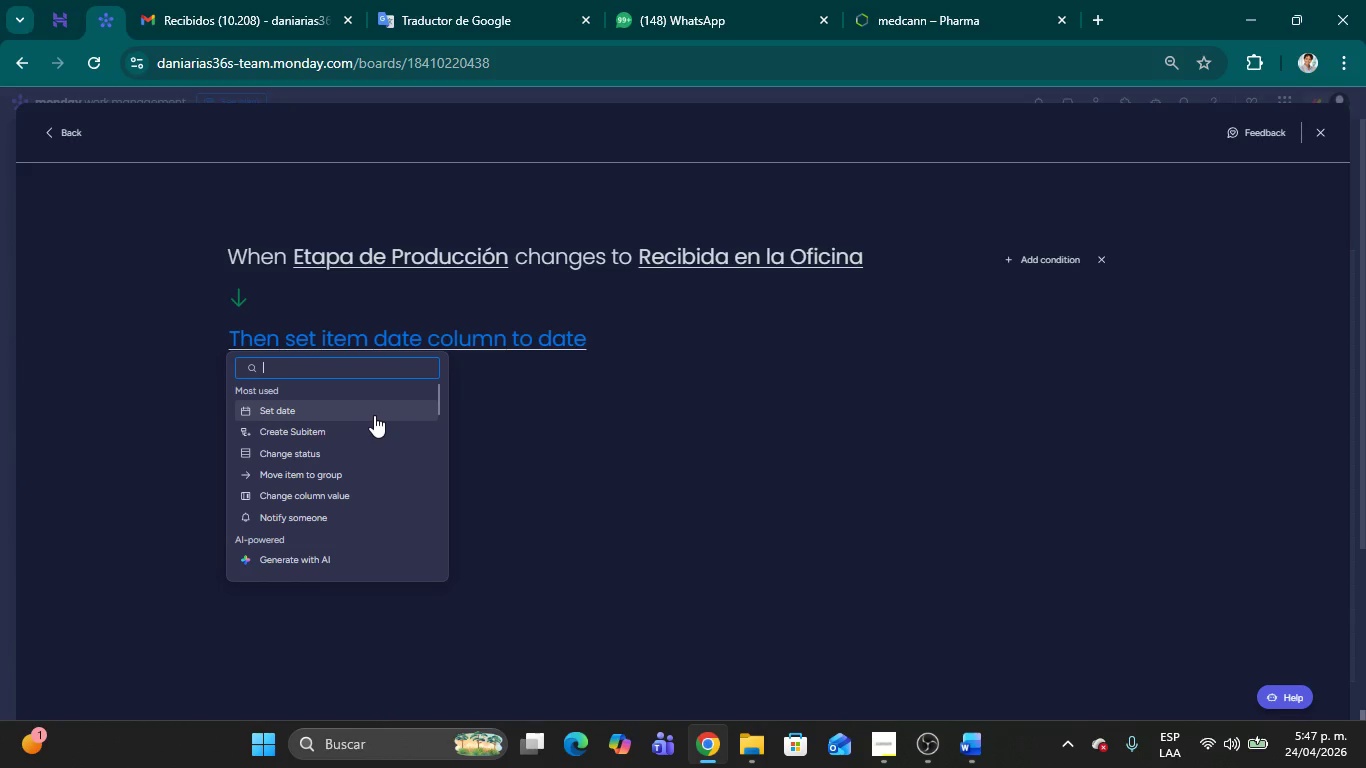 
type(boar)
 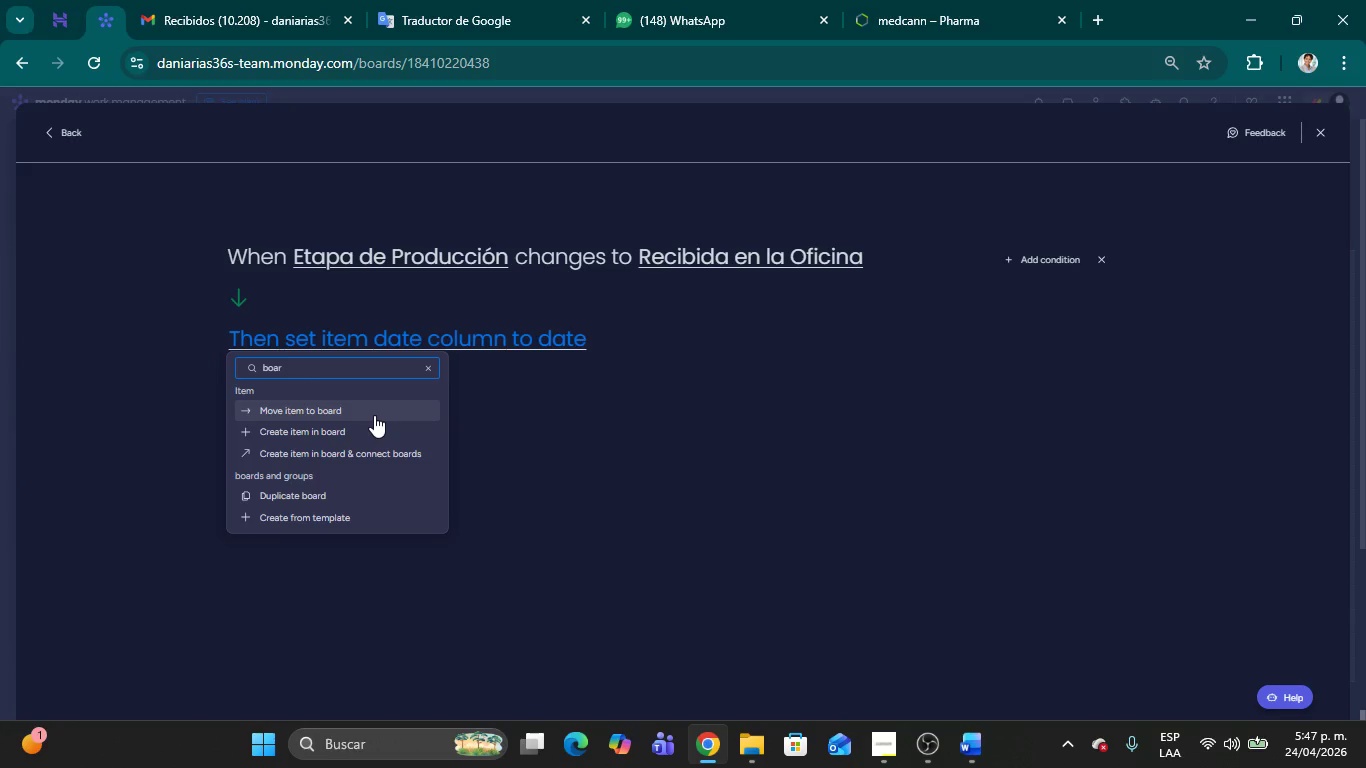 
wait(9.92)
 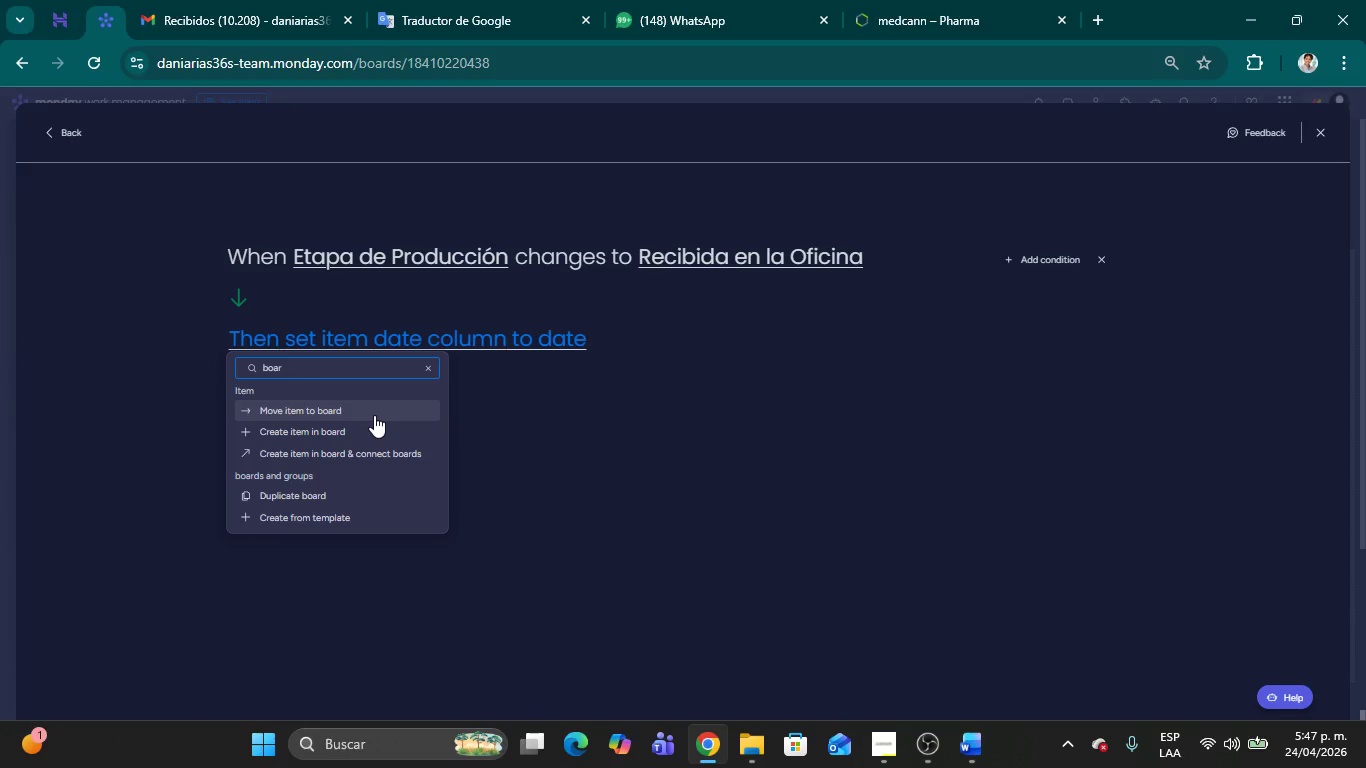 
key(Backspace)
key(Backspace)
key(Backspace)
key(Backspace)
key(Backspace)
type(chan)
 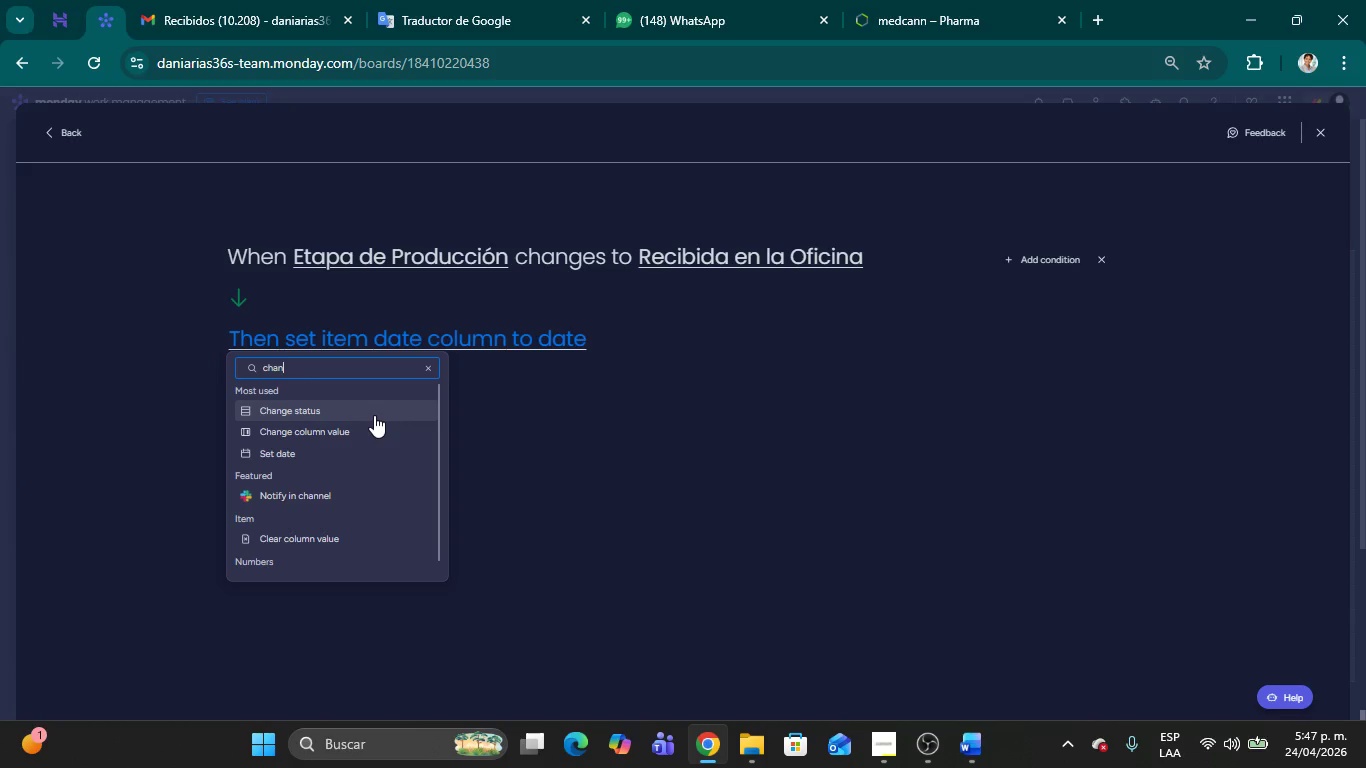 
scroll: coordinate [374, 415], scroll_direction: down, amount: 5.0
 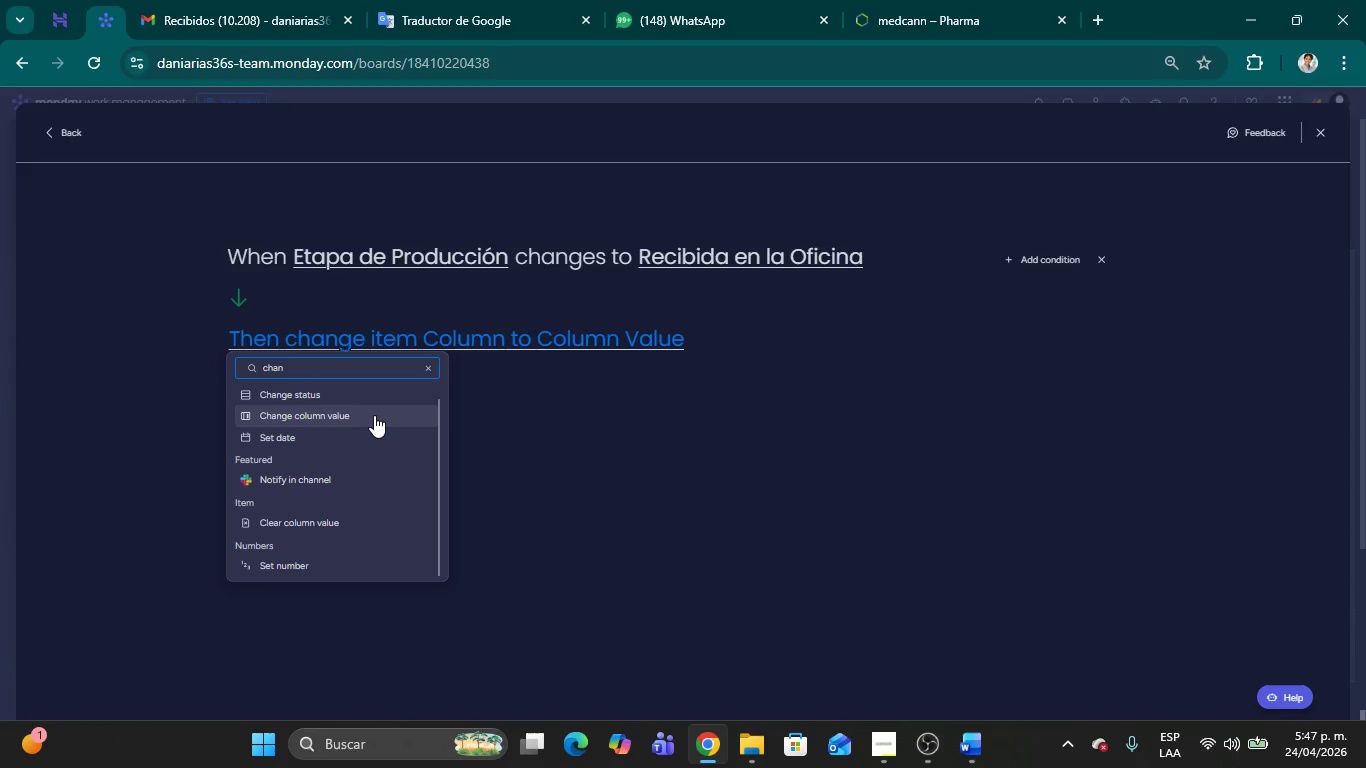 
left_click([368, 394])
 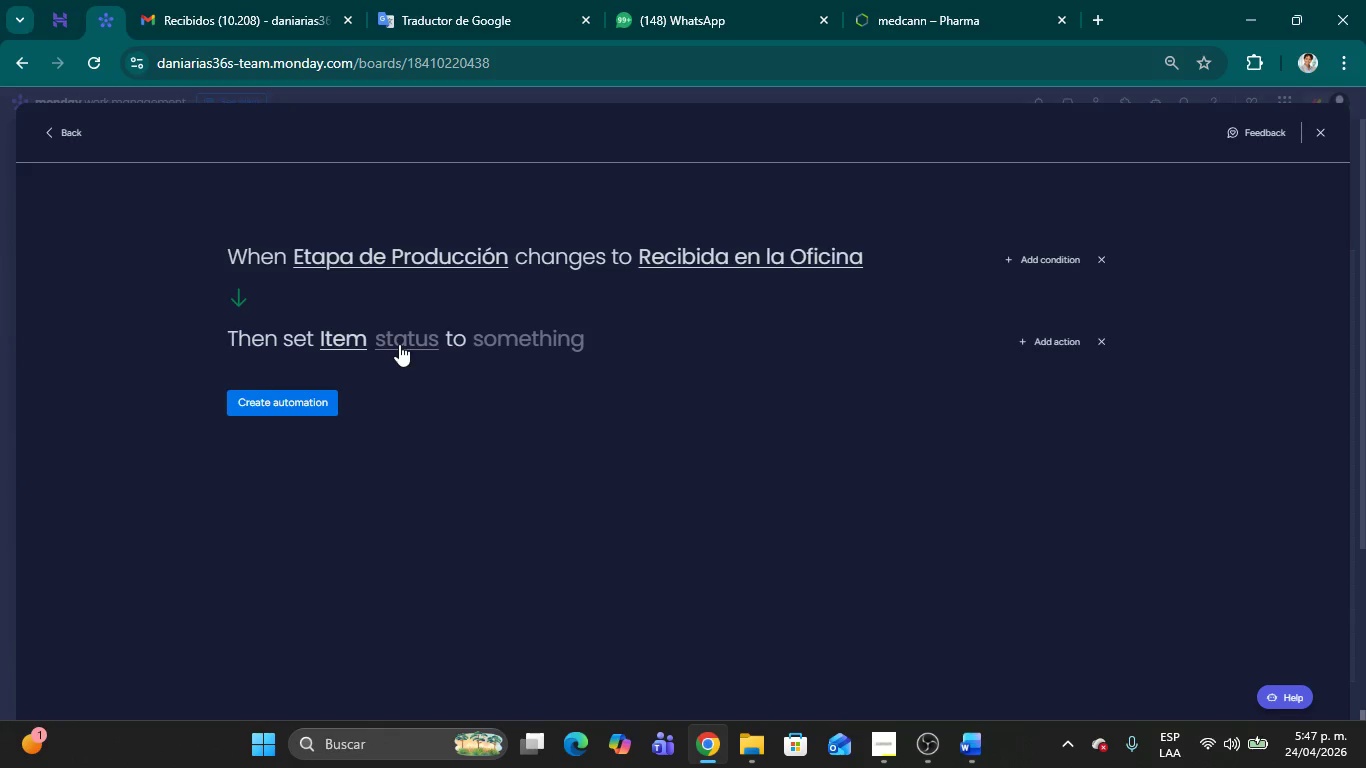 
left_click([399, 344])
 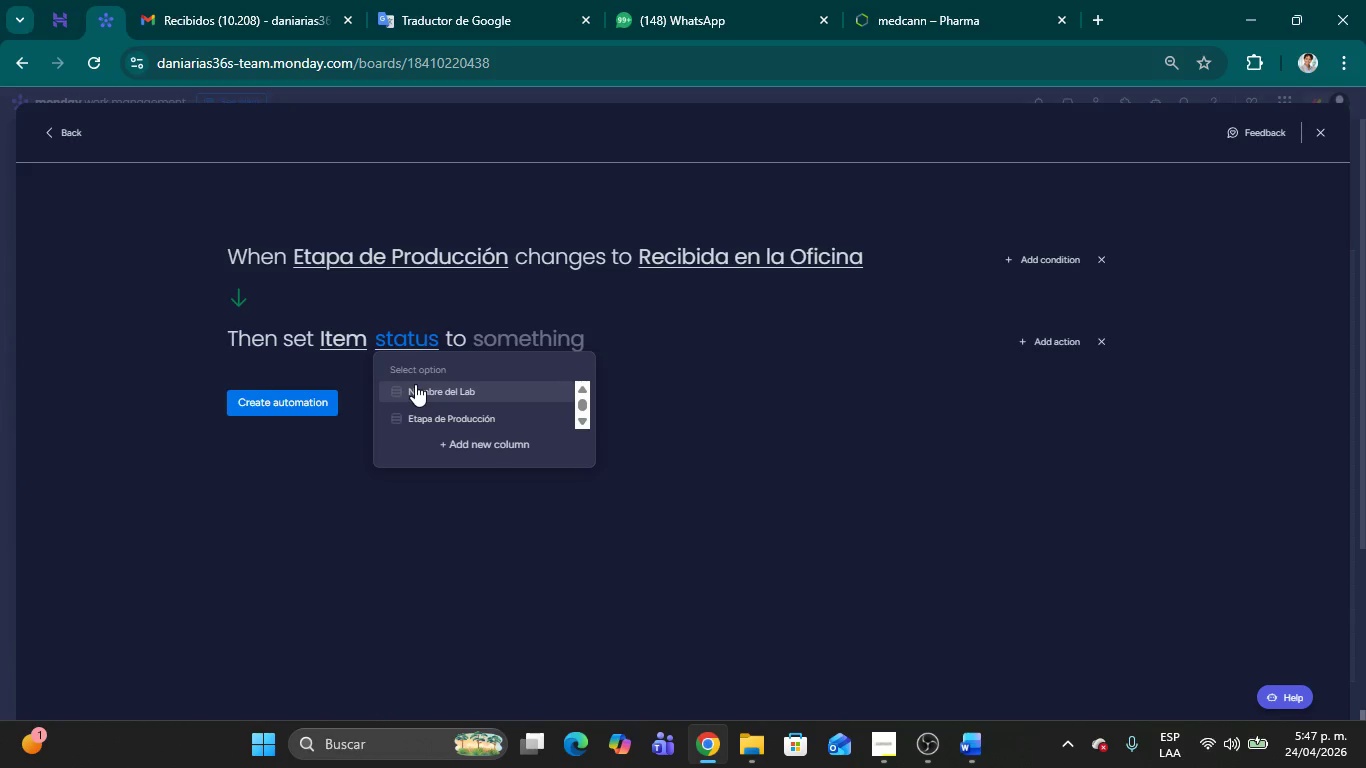 
left_click([415, 384])
 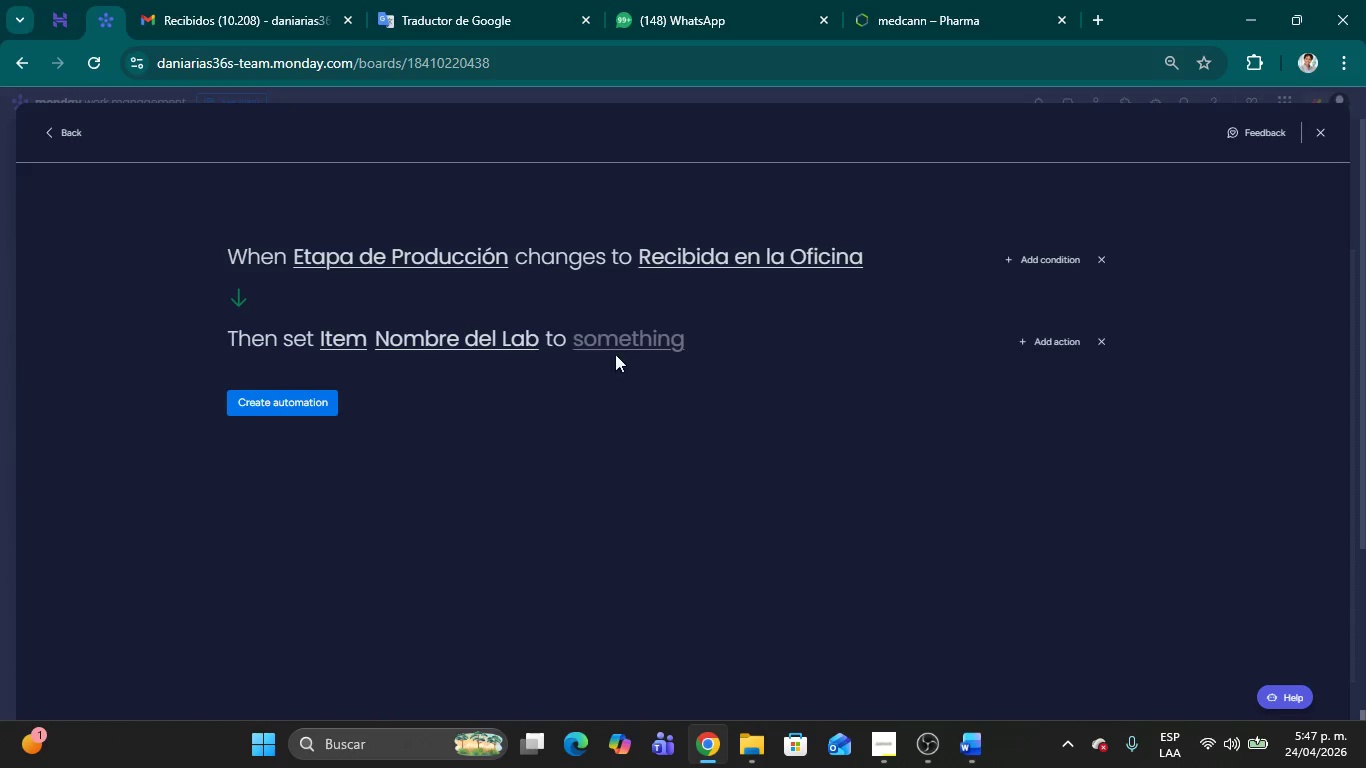 
left_click([616, 354])
 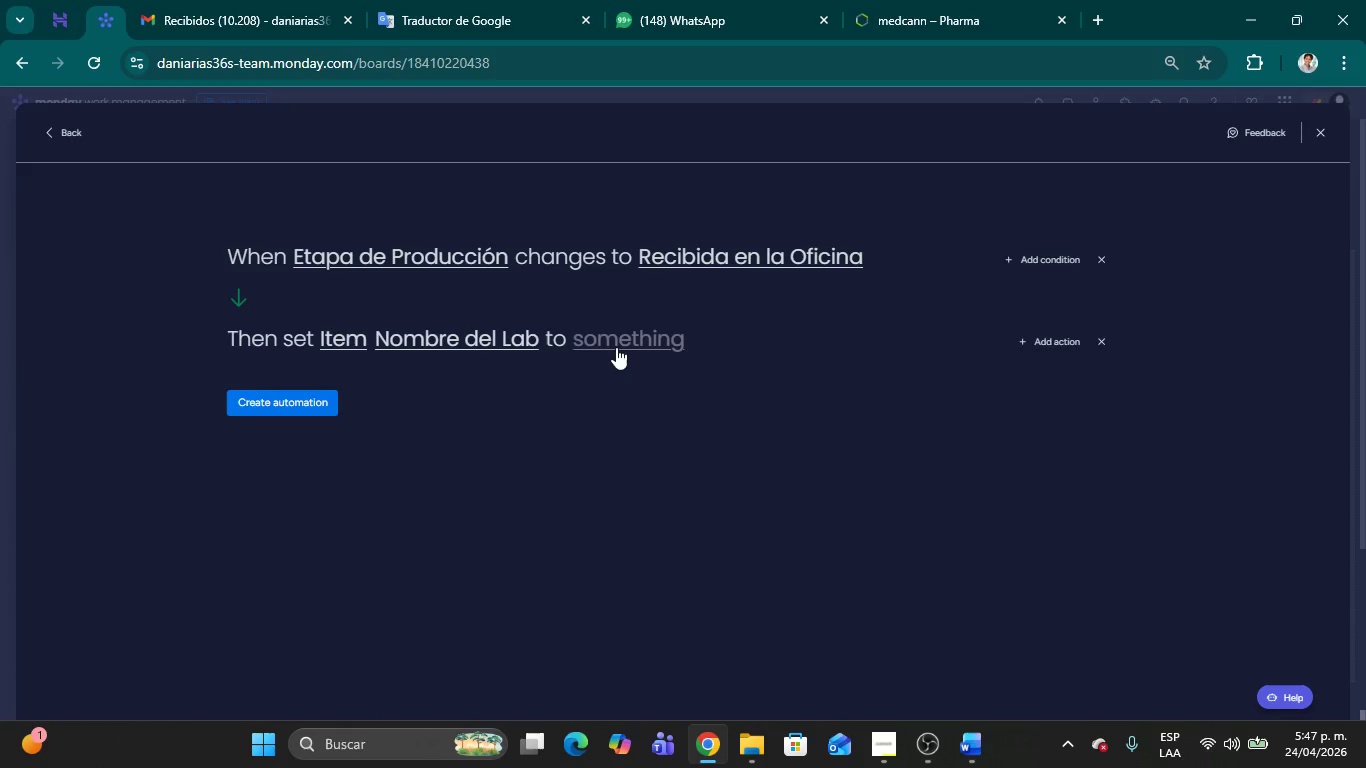 
left_click([616, 346])
 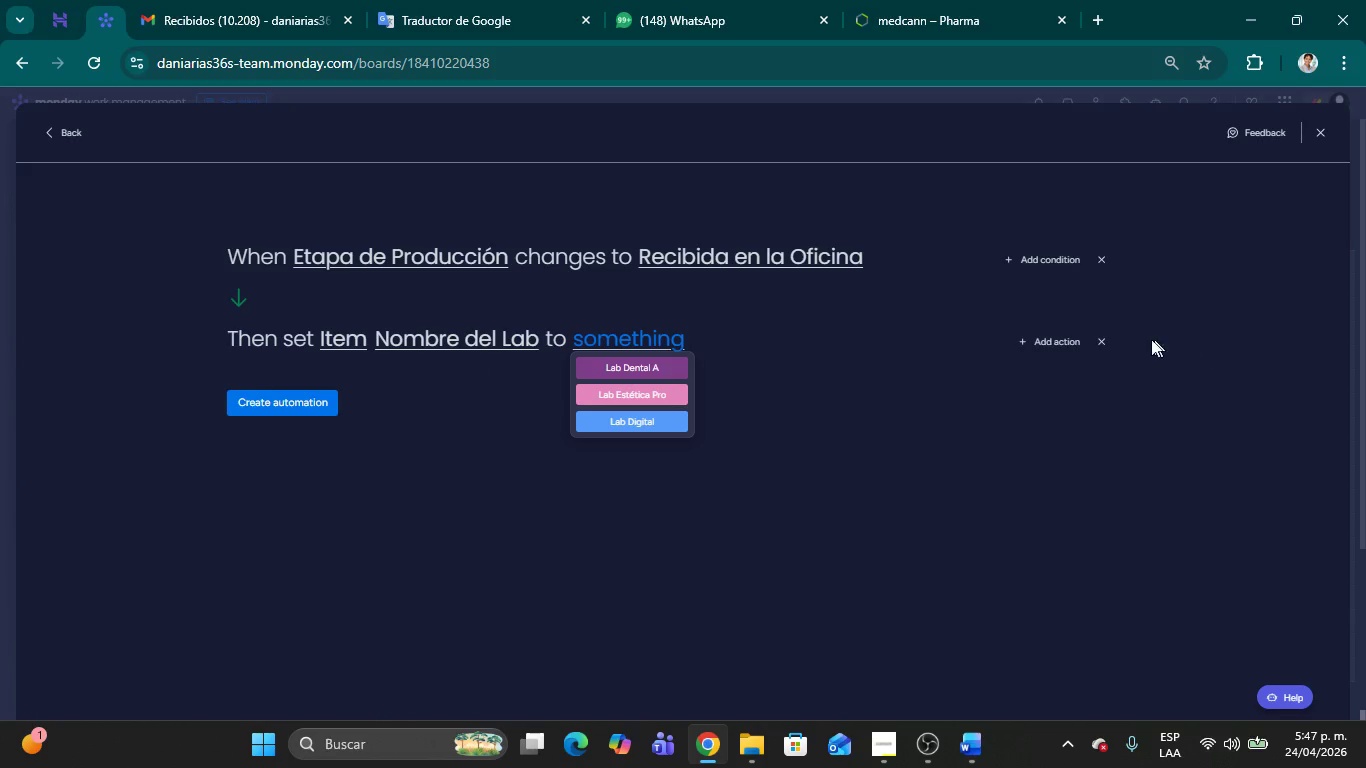 
left_click([1105, 338])
 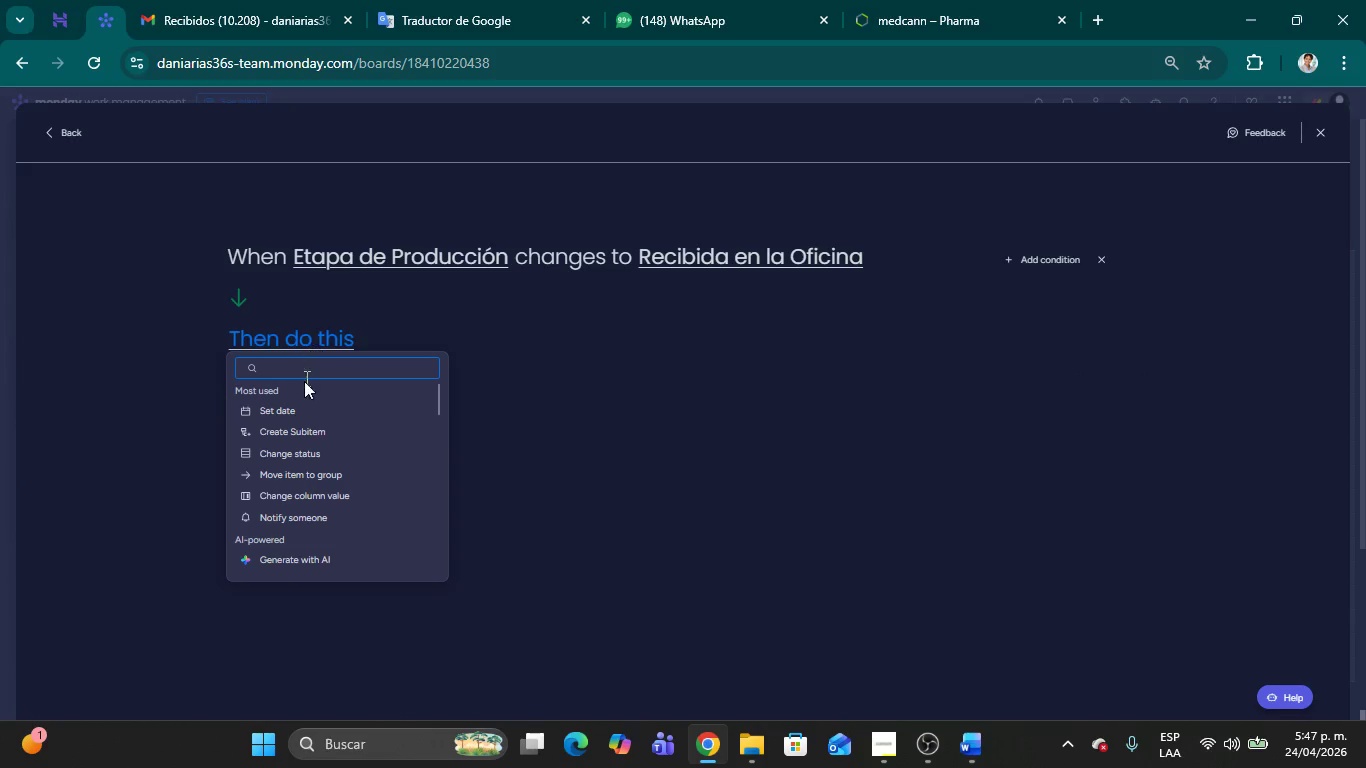 
scroll: coordinate [324, 464], scroll_direction: down, amount: 7.0
 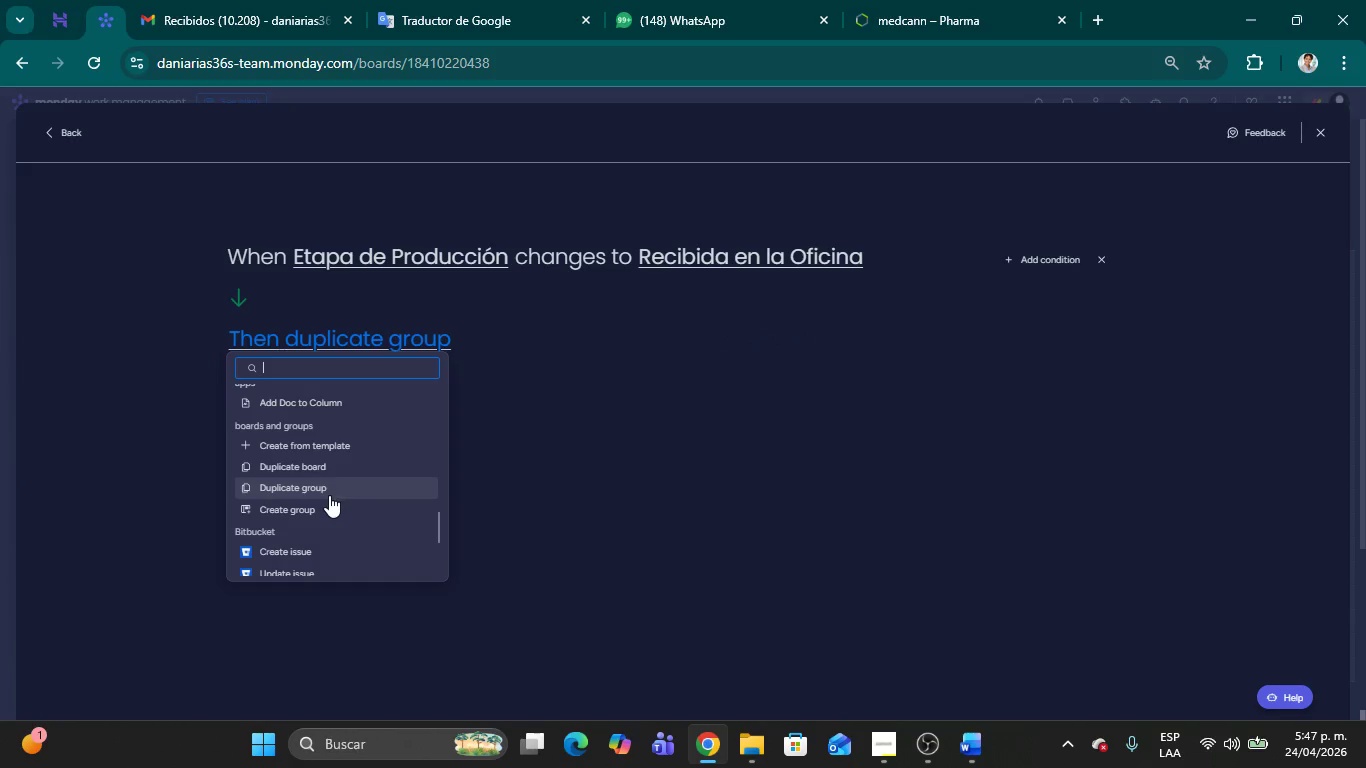 
wait(7.41)
 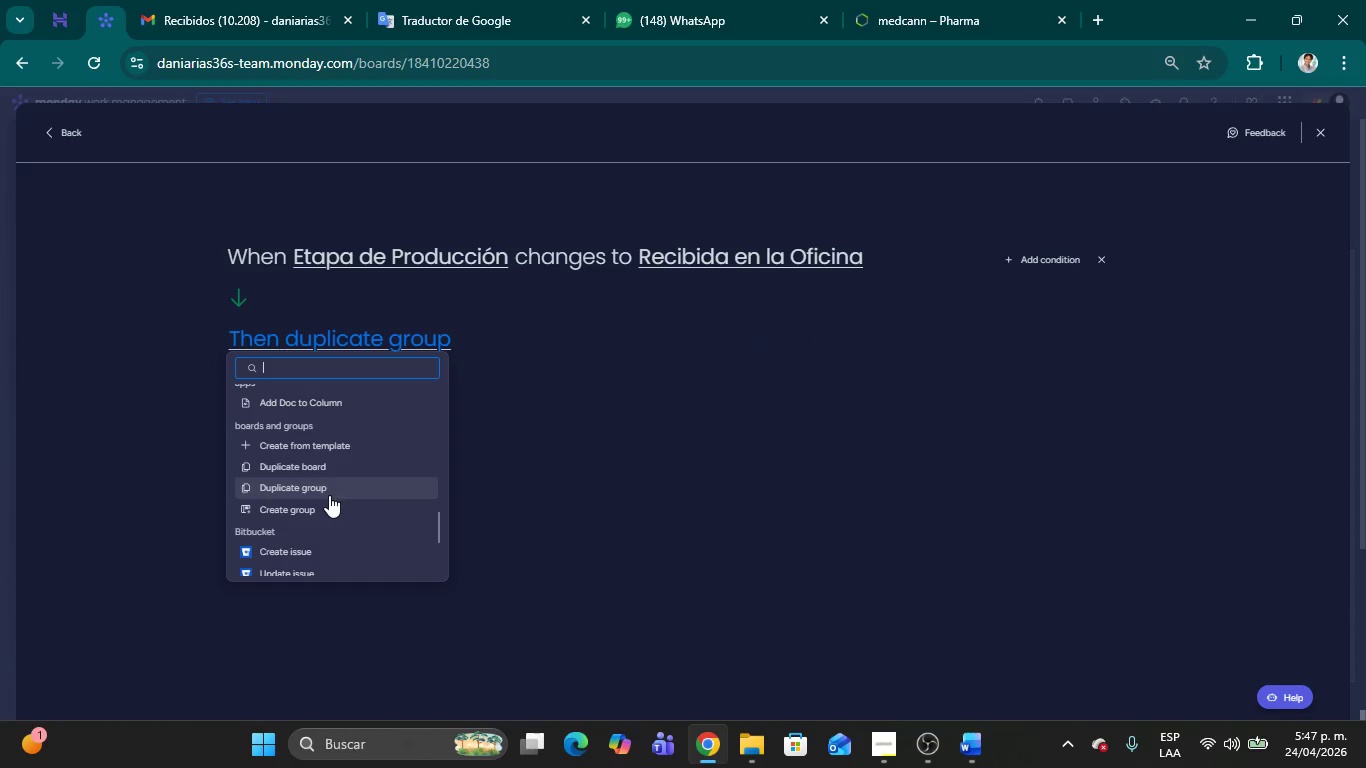 
scroll: coordinate [330, 507], scroll_direction: up, amount: 1.0
 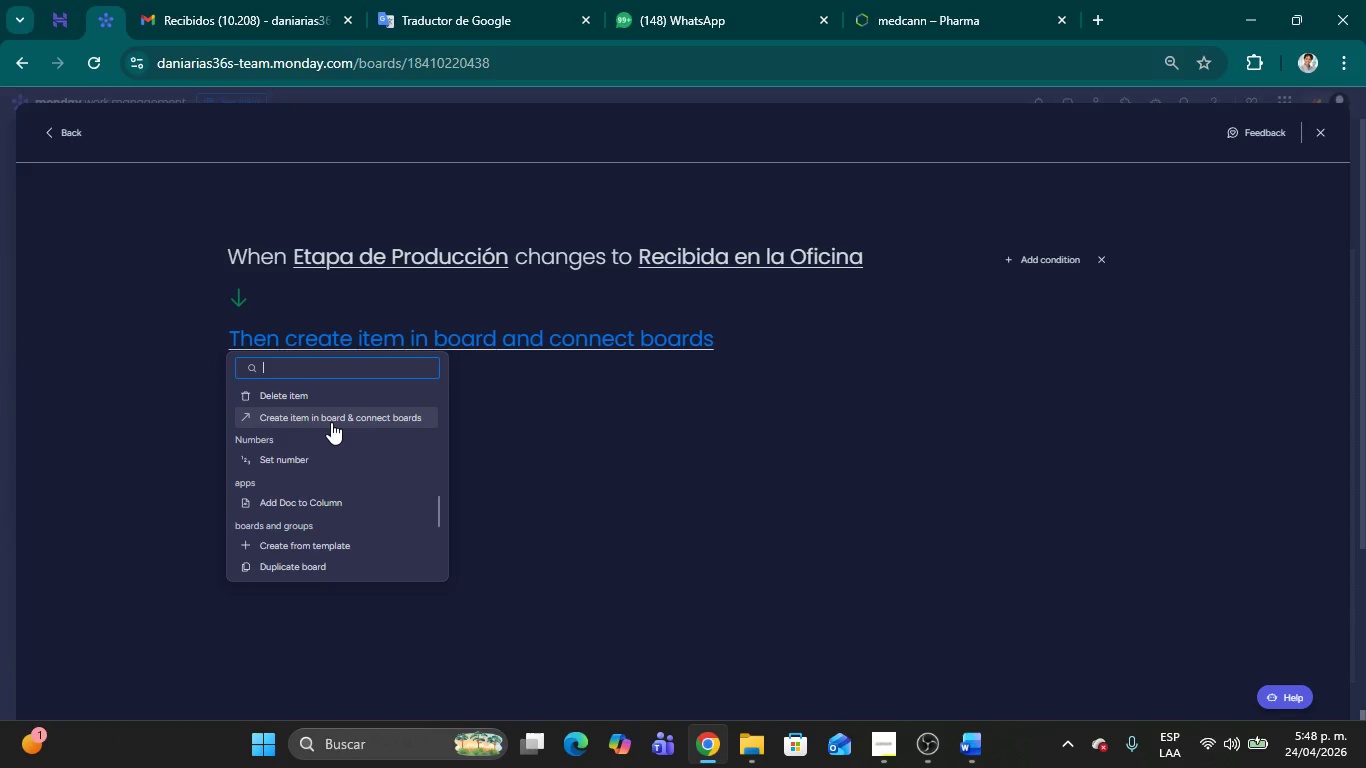 
wait(5.56)
 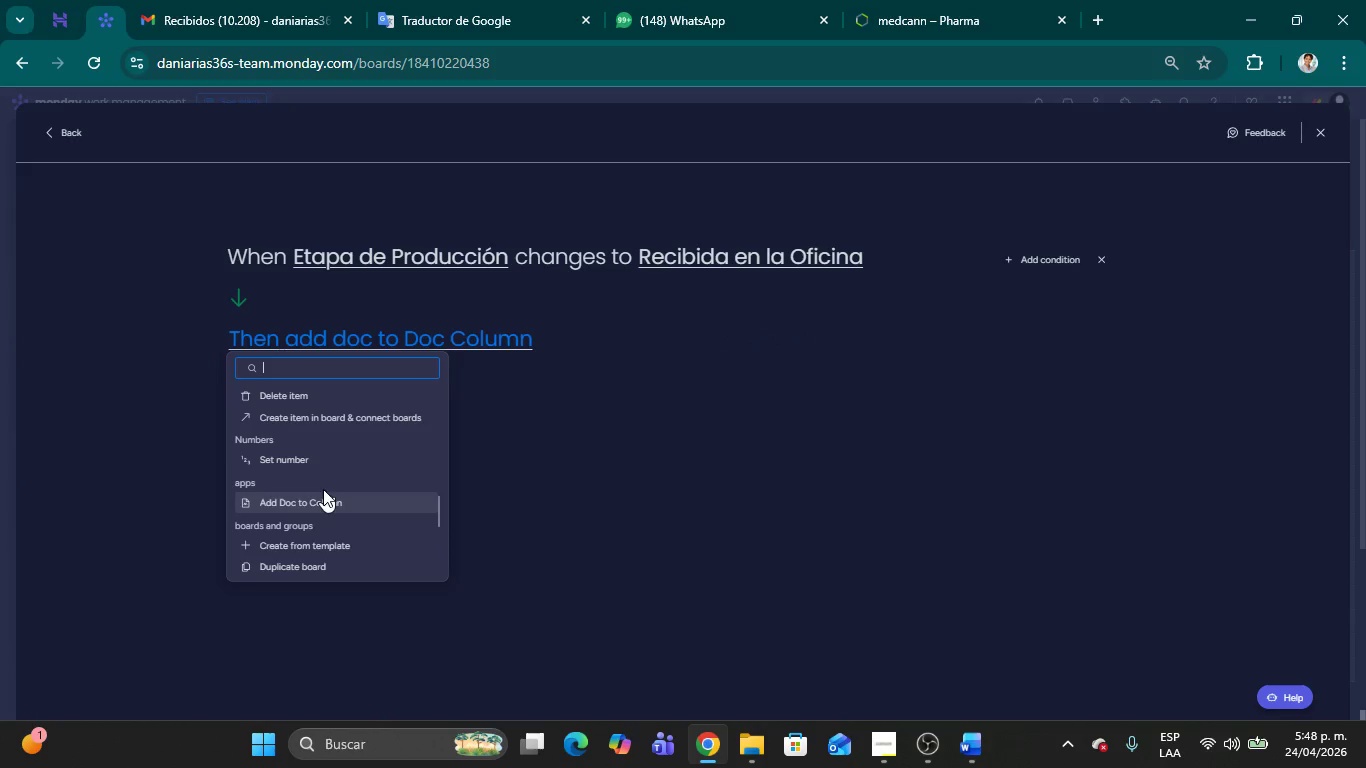 
scroll: coordinate [333, 497], scroll_direction: up, amount: 6.0
 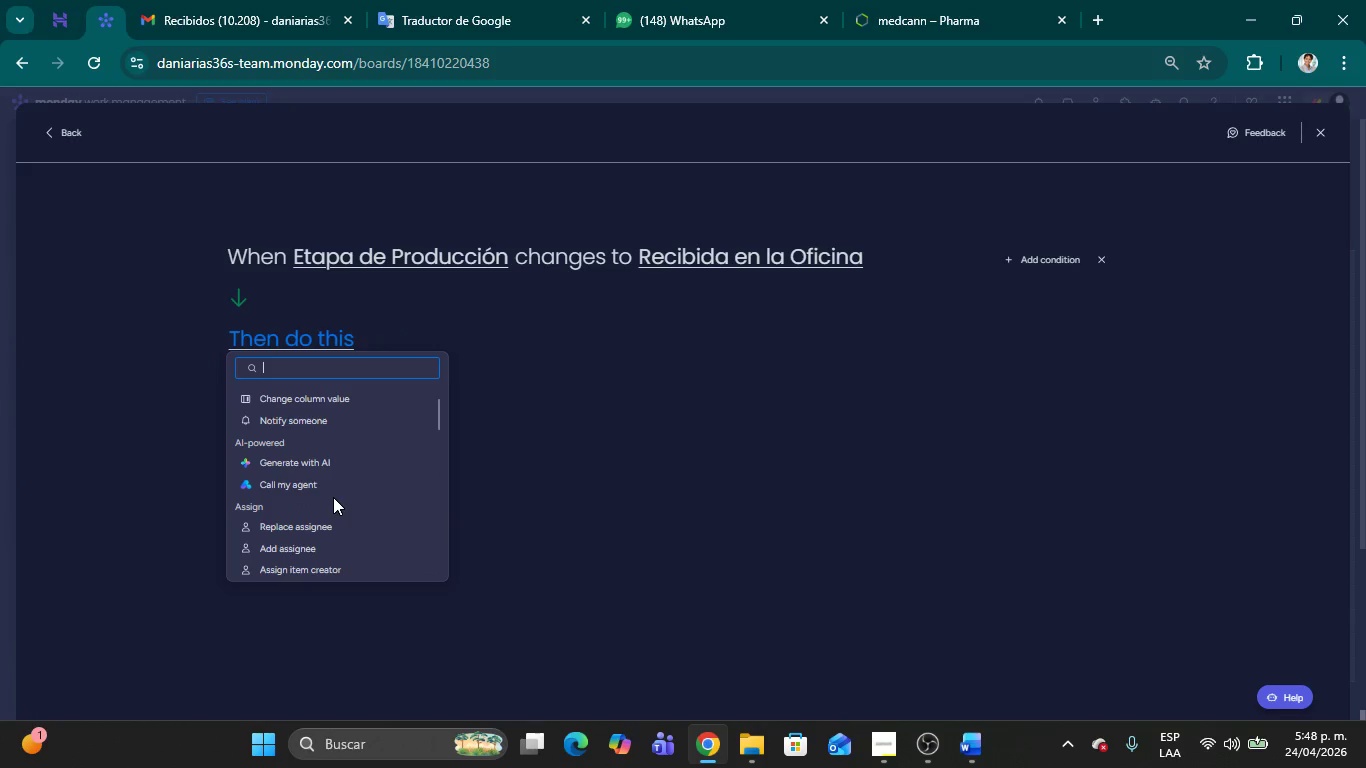 
scroll: coordinate [333, 497], scroll_direction: down, amount: 1.0
 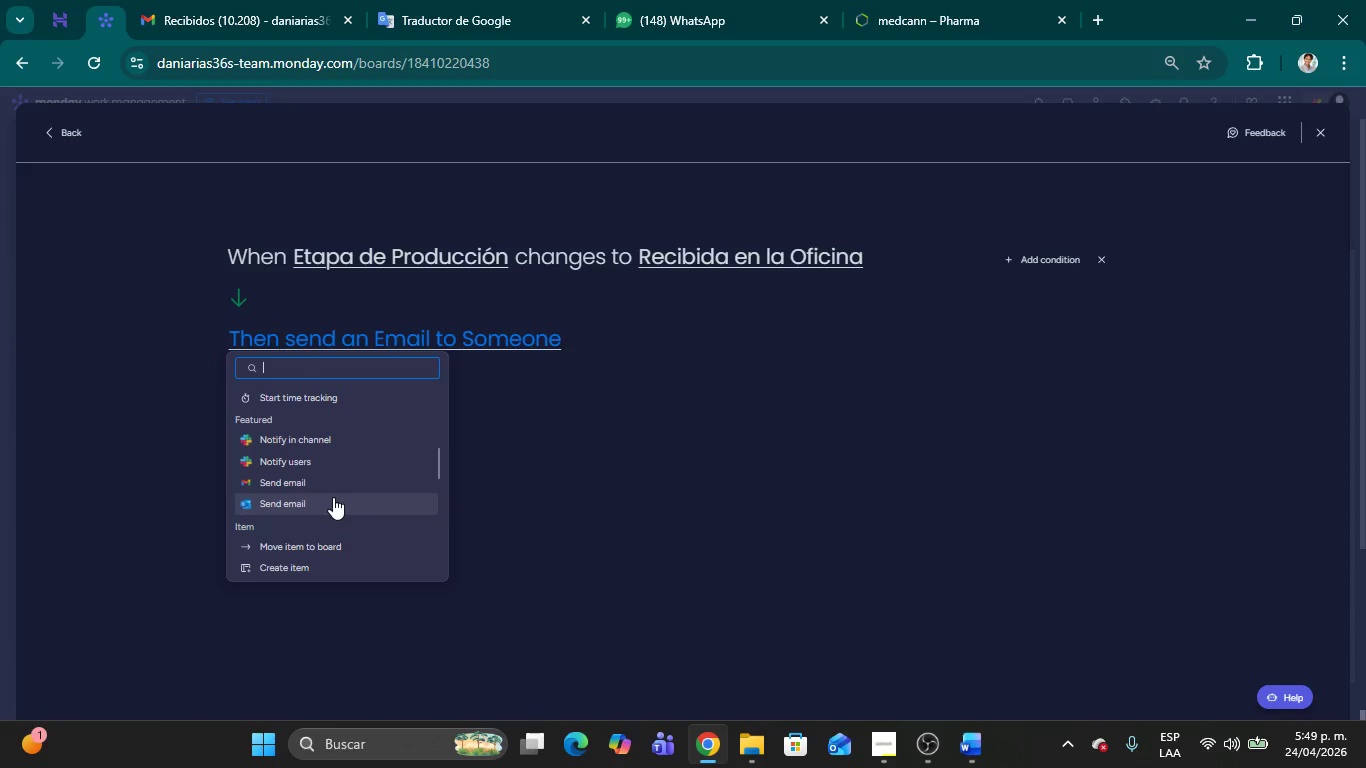 
wait(66.83)
 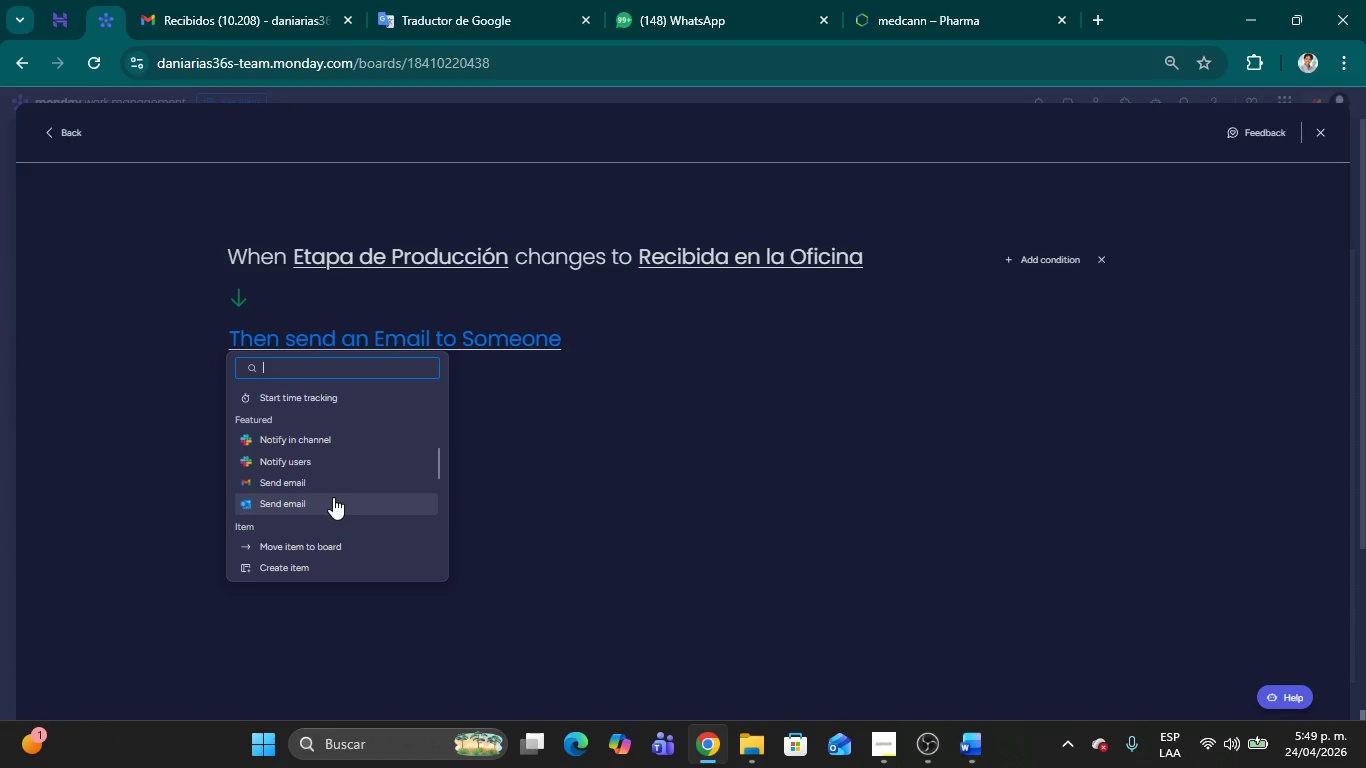 
type(connect)
 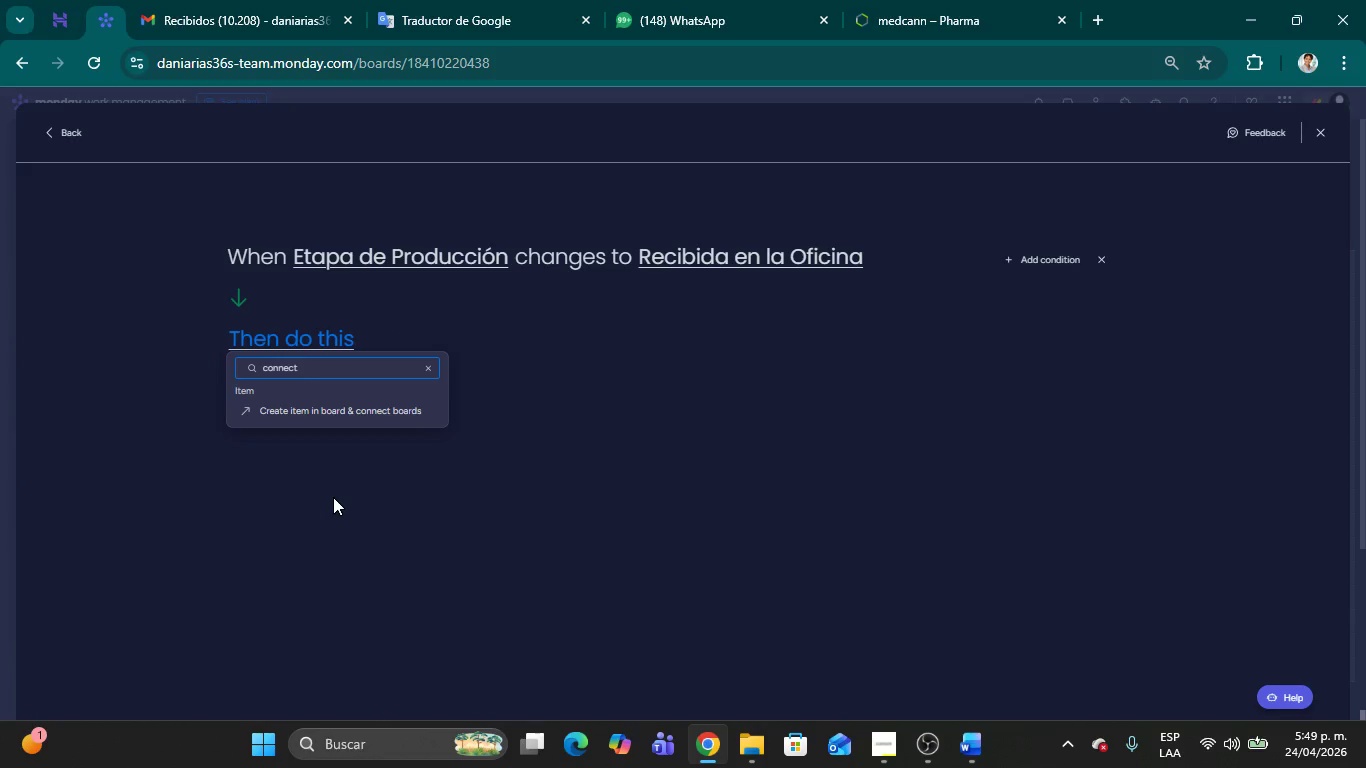 
wait(6.62)
 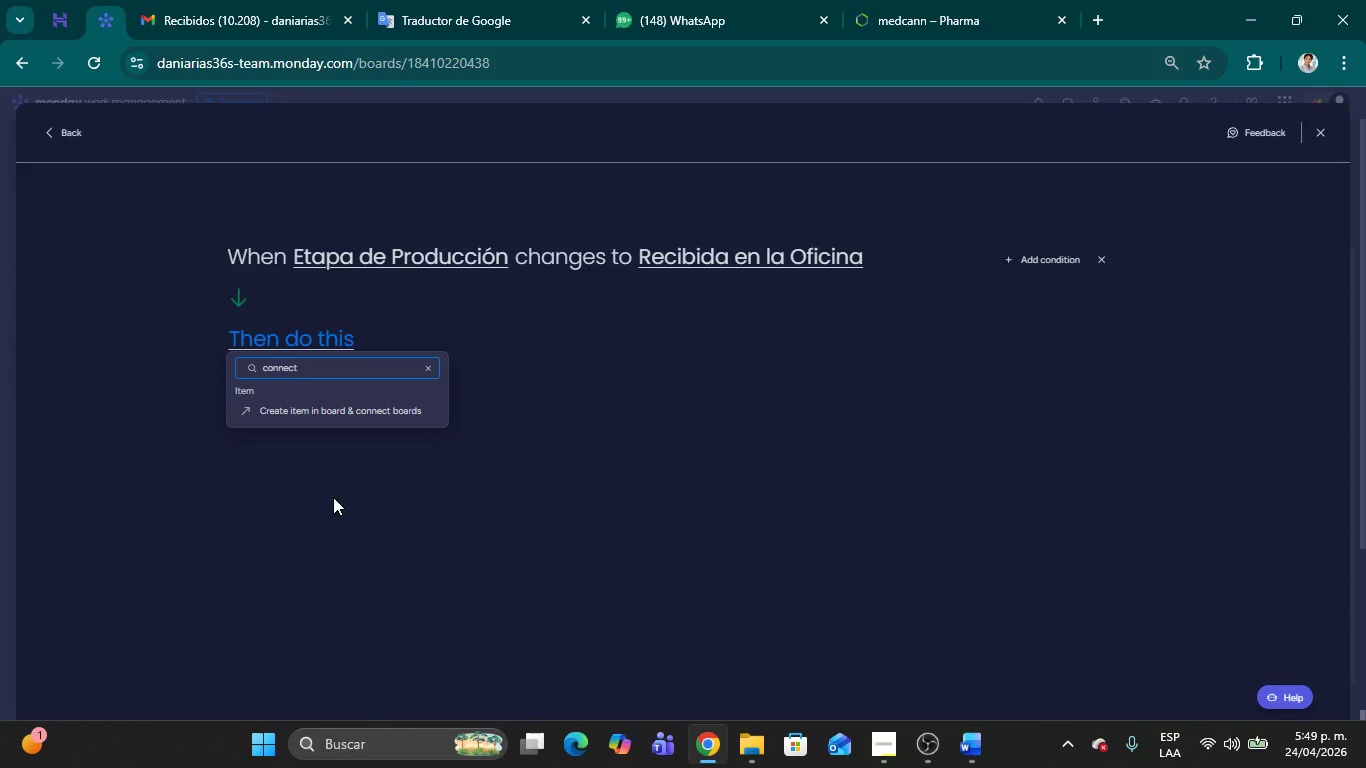 
left_click([326, 413])
 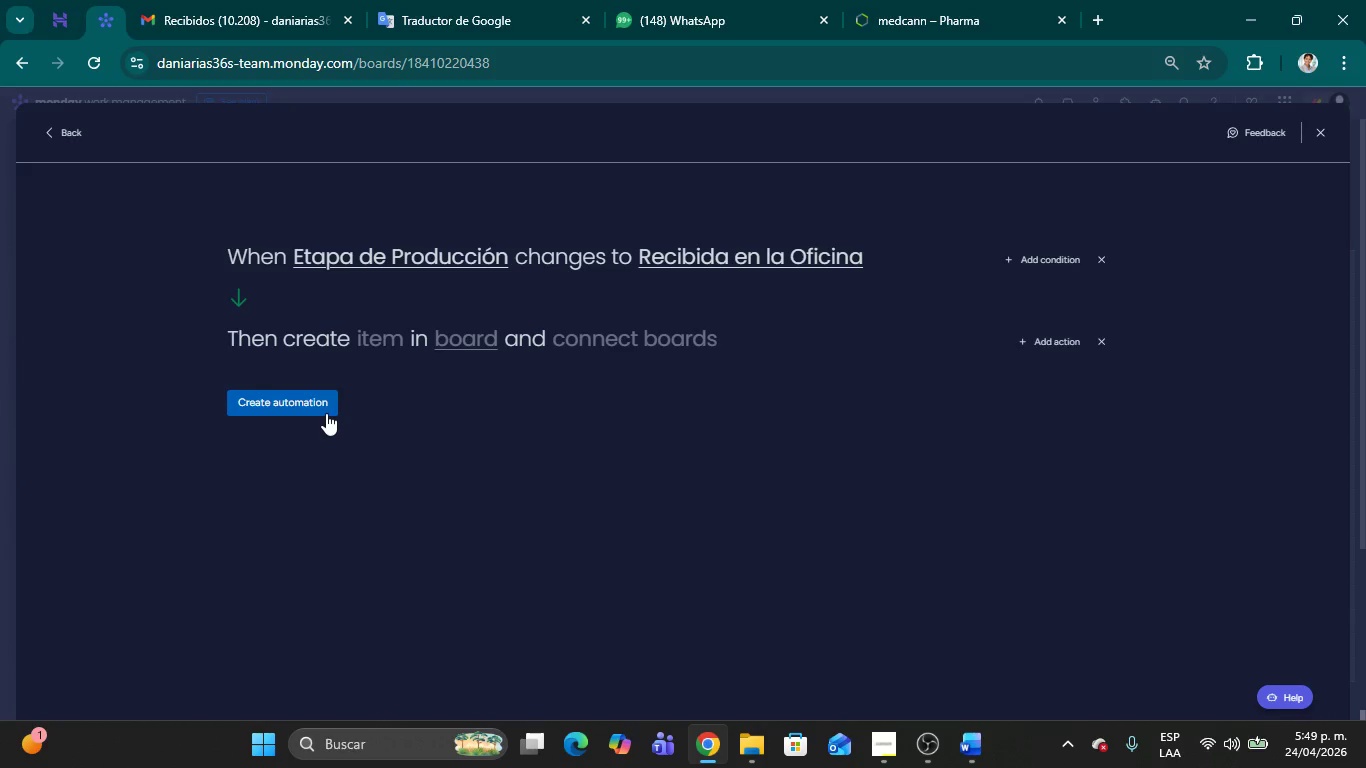 
wait(6.68)
 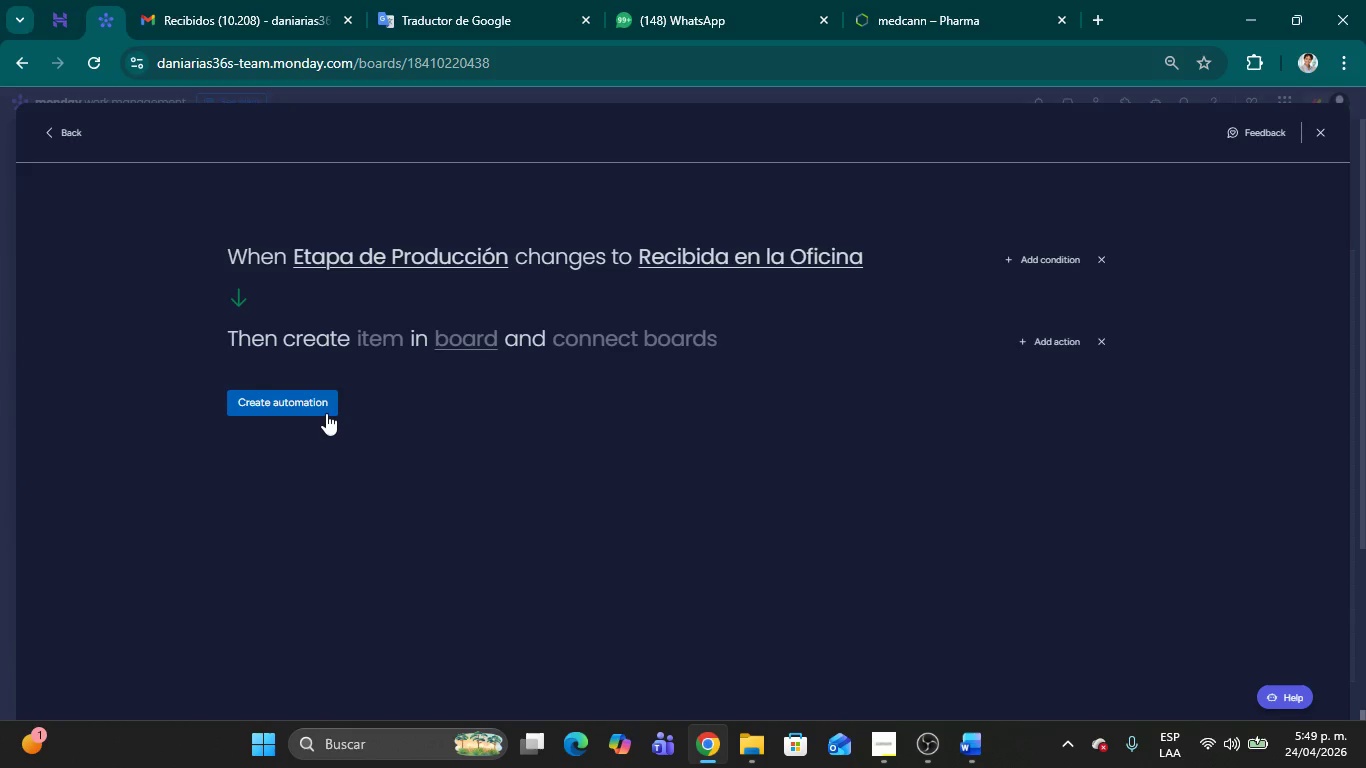 
mouse_move([369, 356])
 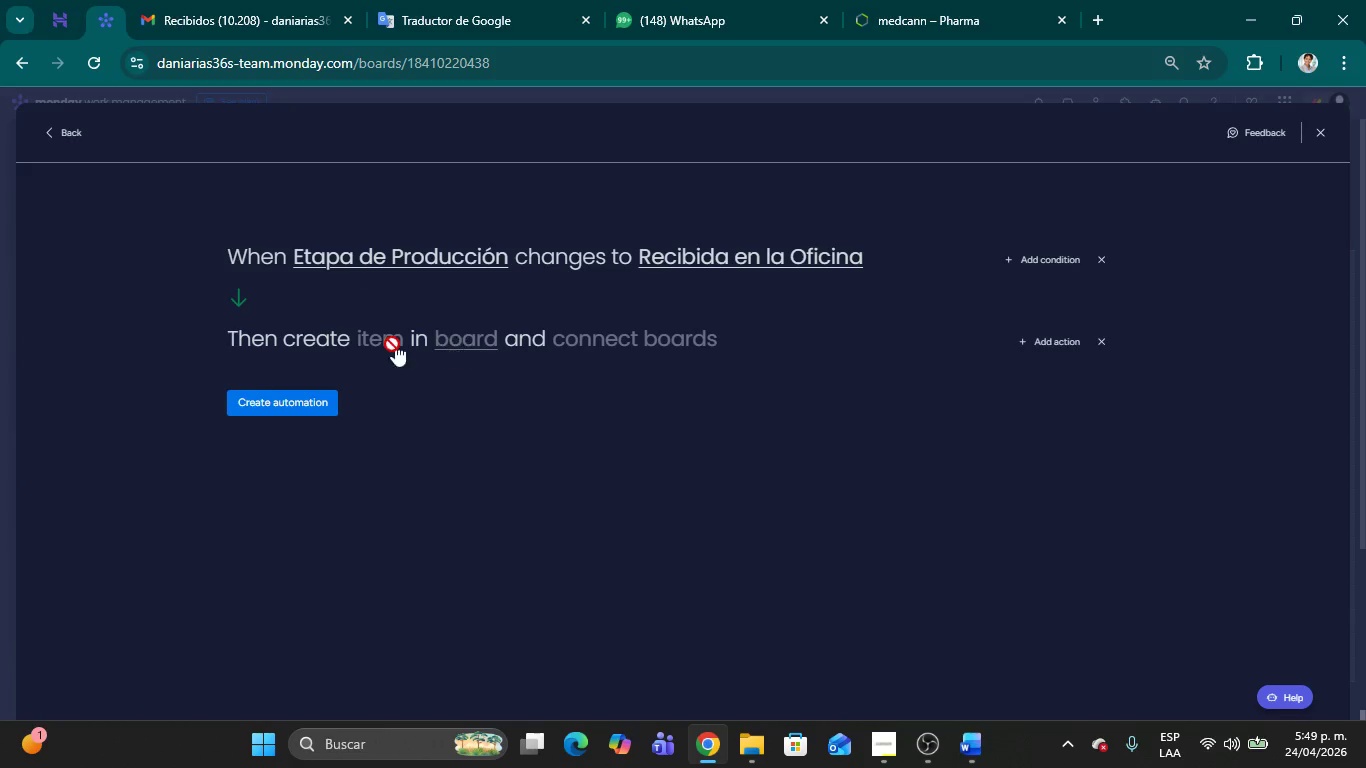 
left_click([387, 344])
 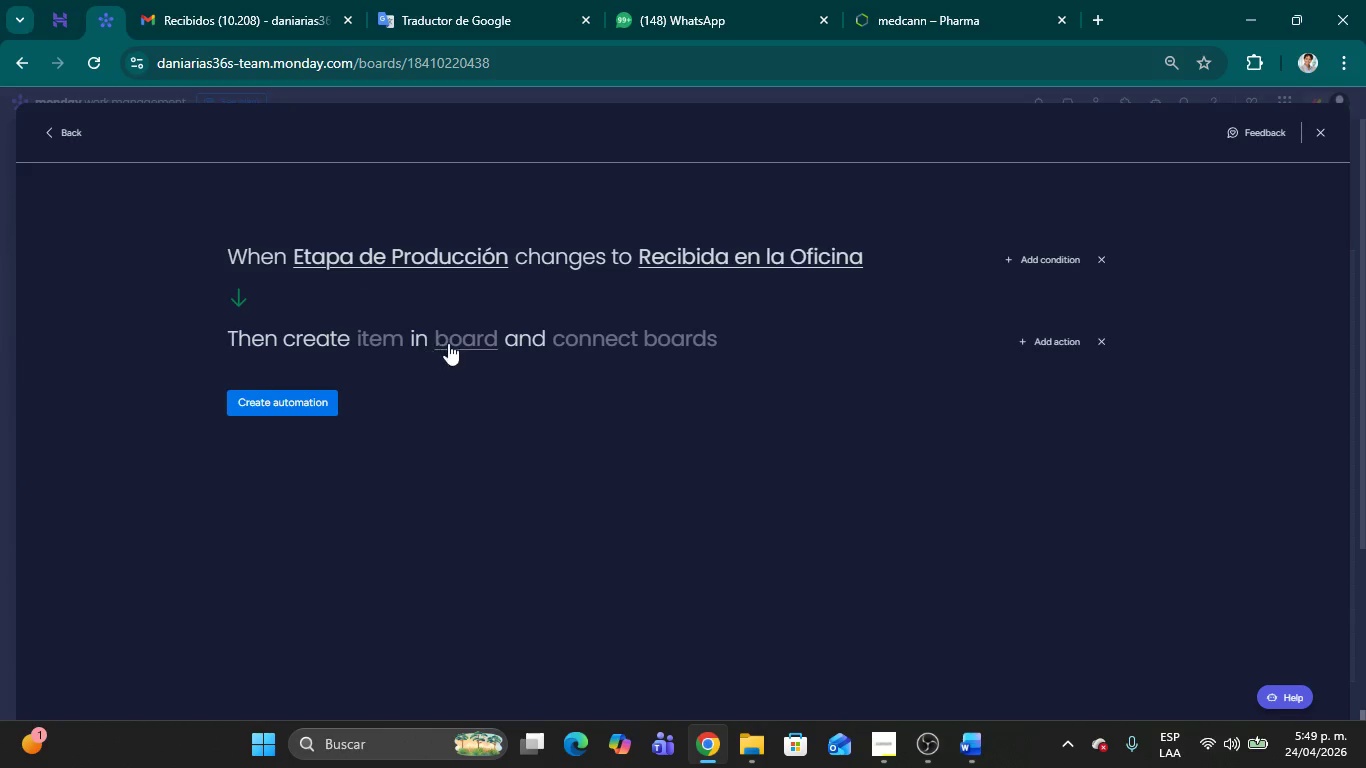 
left_click([460, 343])
 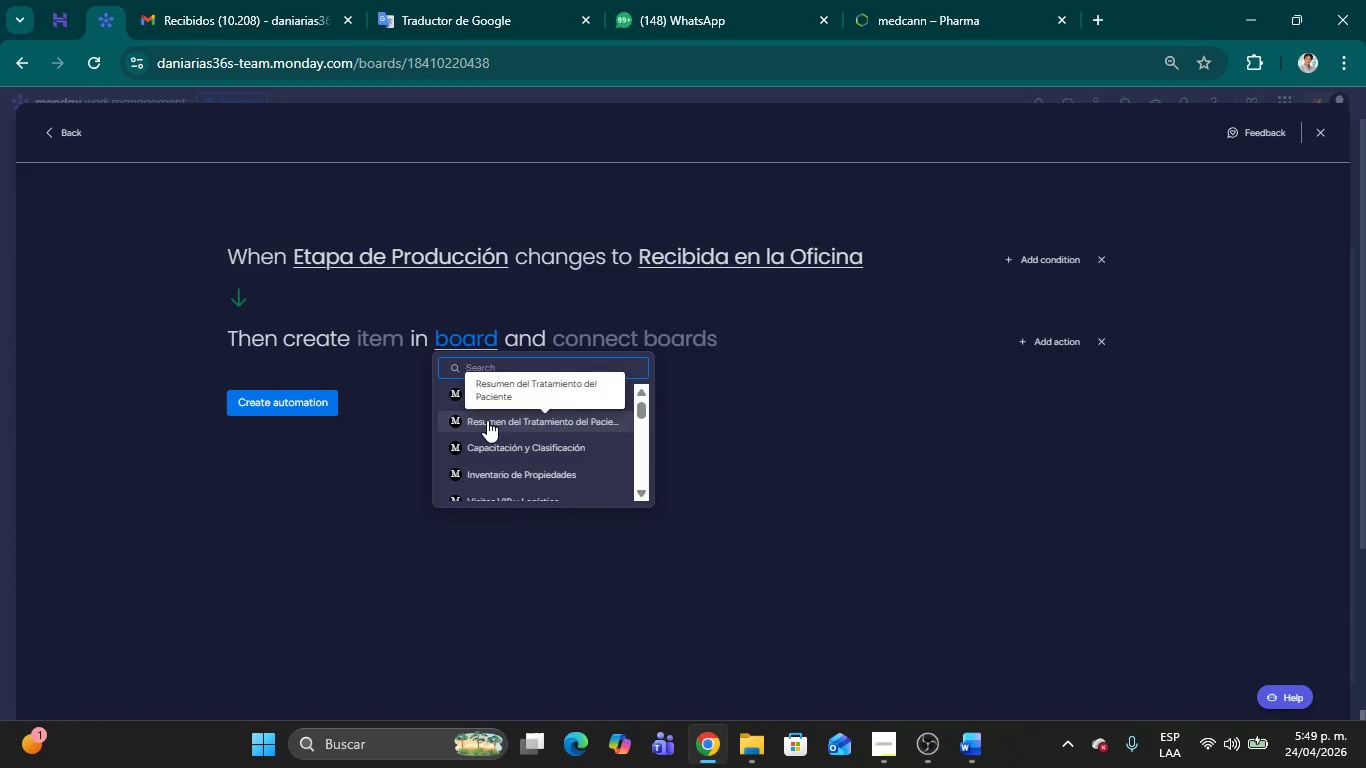 
left_click([487, 420])
 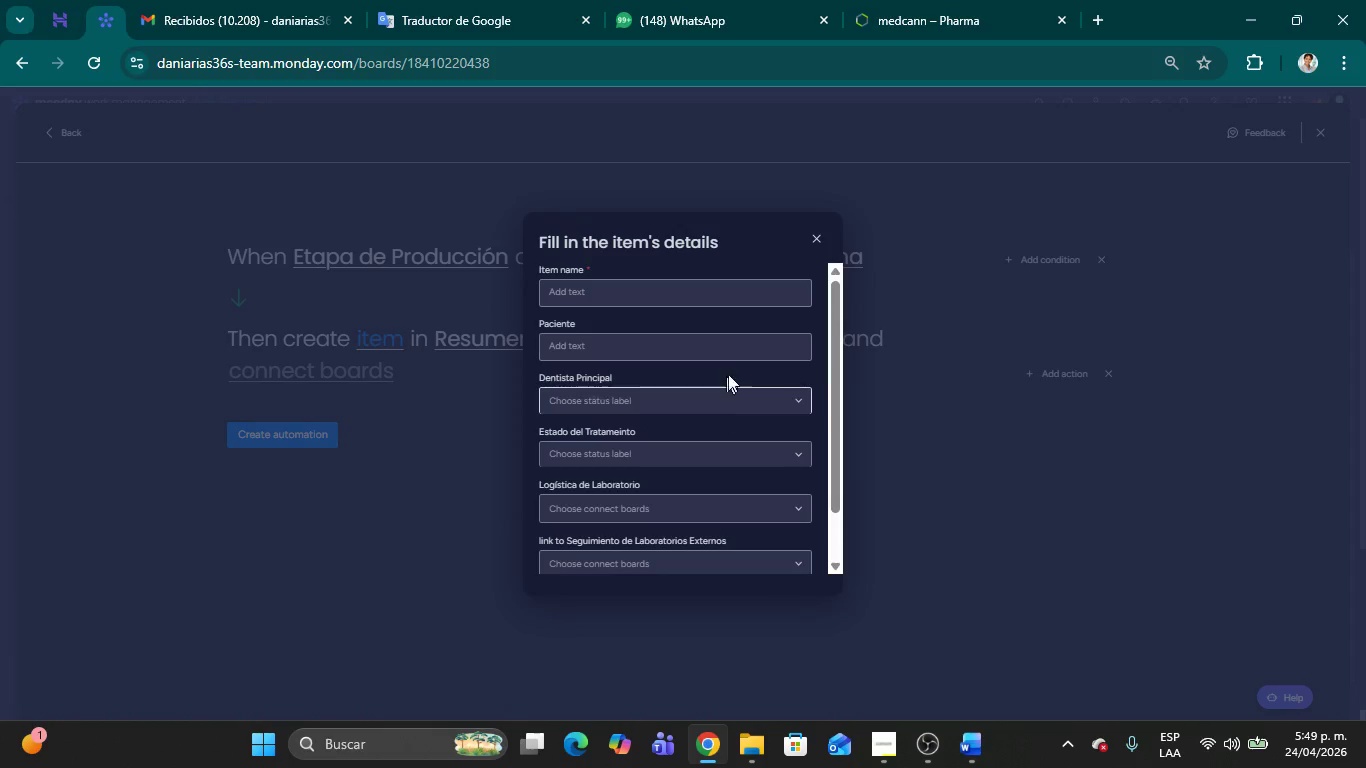 
left_click_drag(start_coordinate=[749, 231], to_coordinate=[809, 262])
 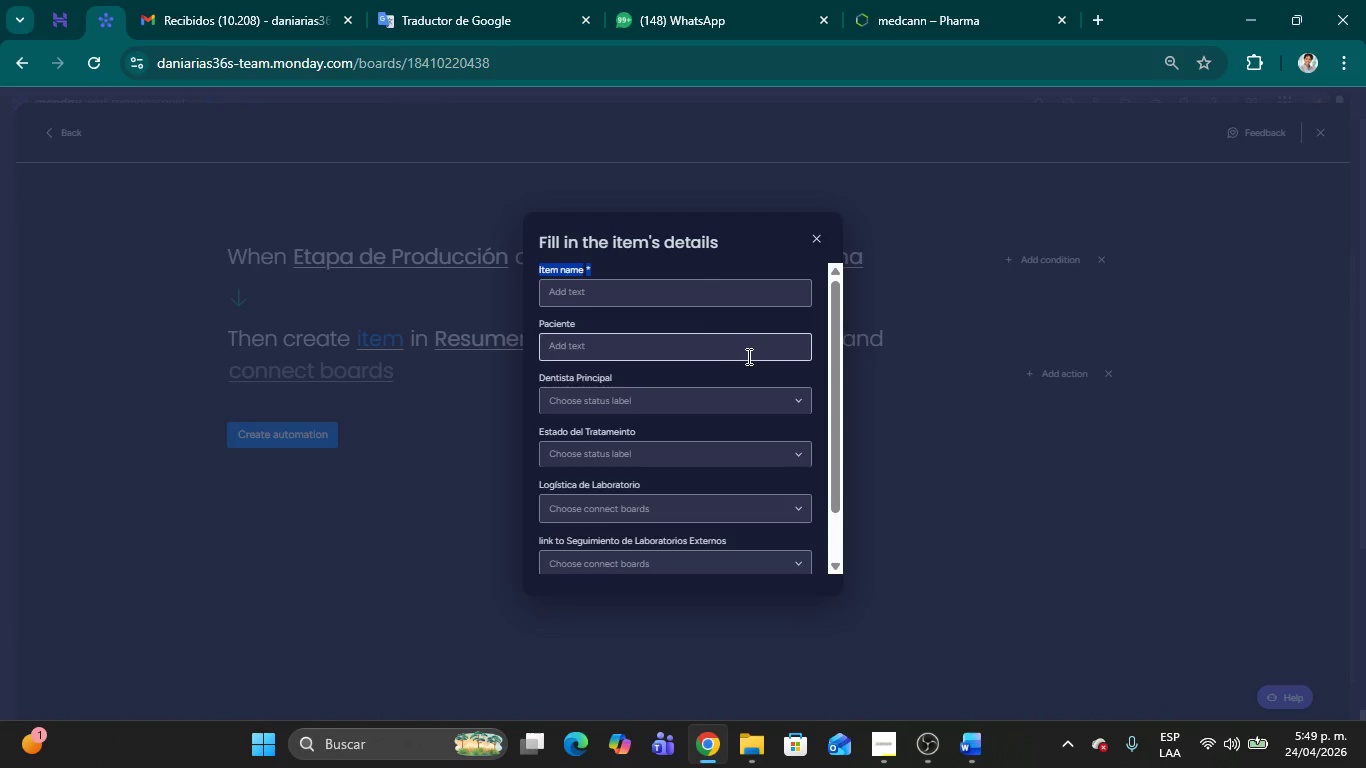 
wait(10.42)
 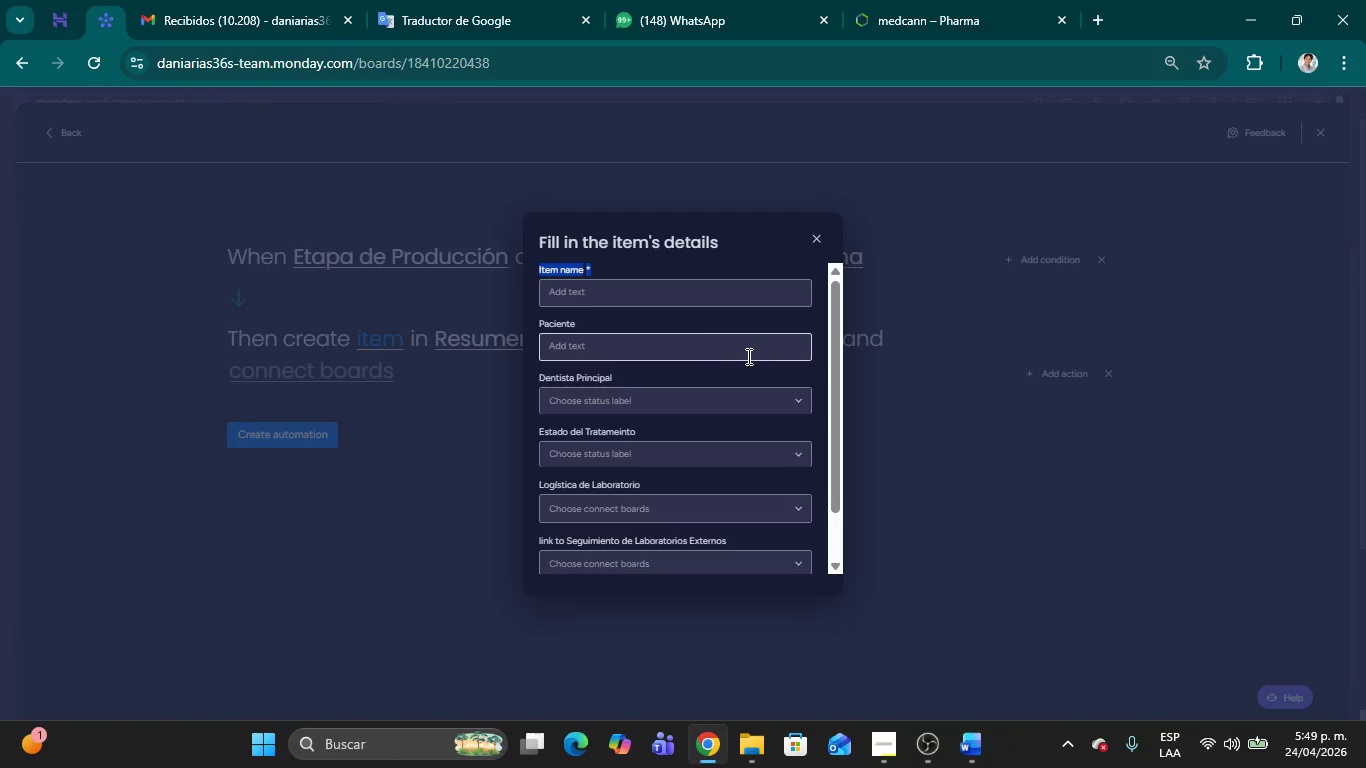 
left_click([818, 234])
 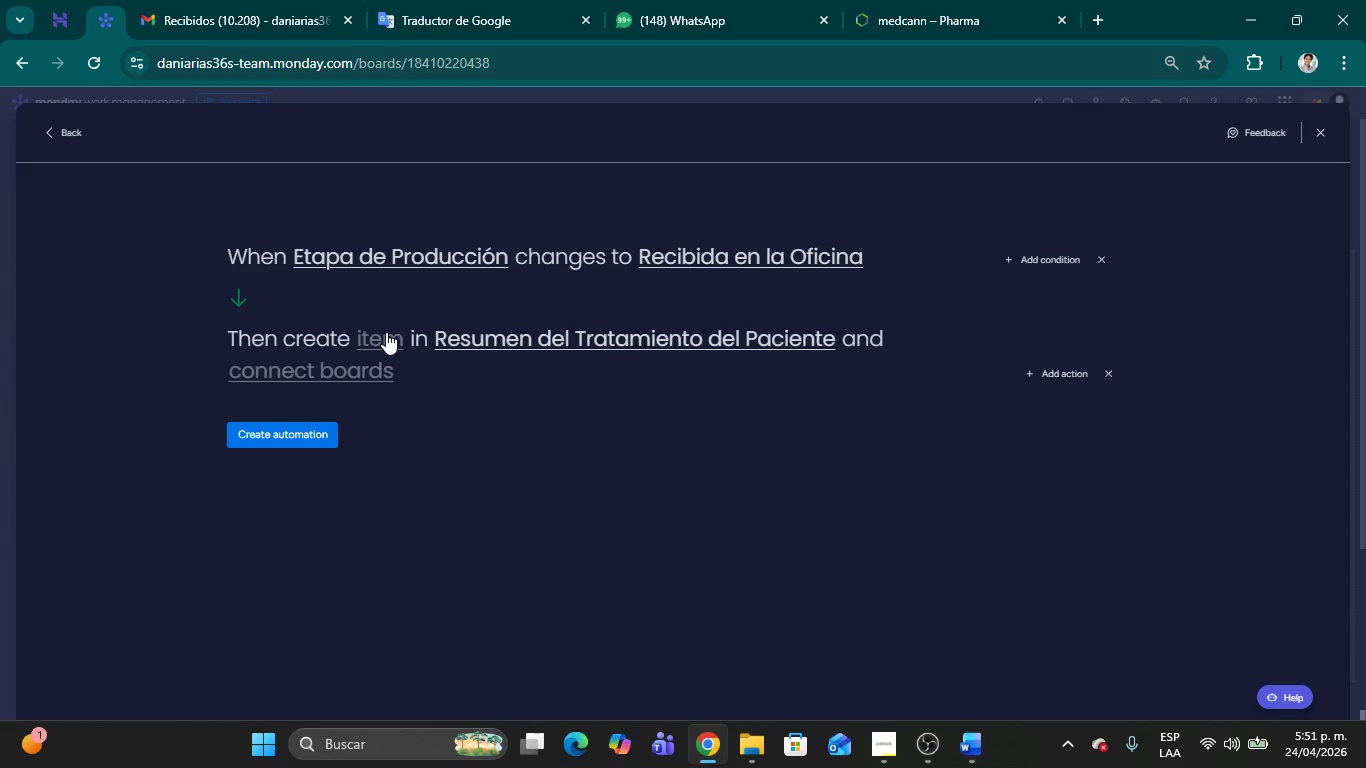 
wait(62.23)
 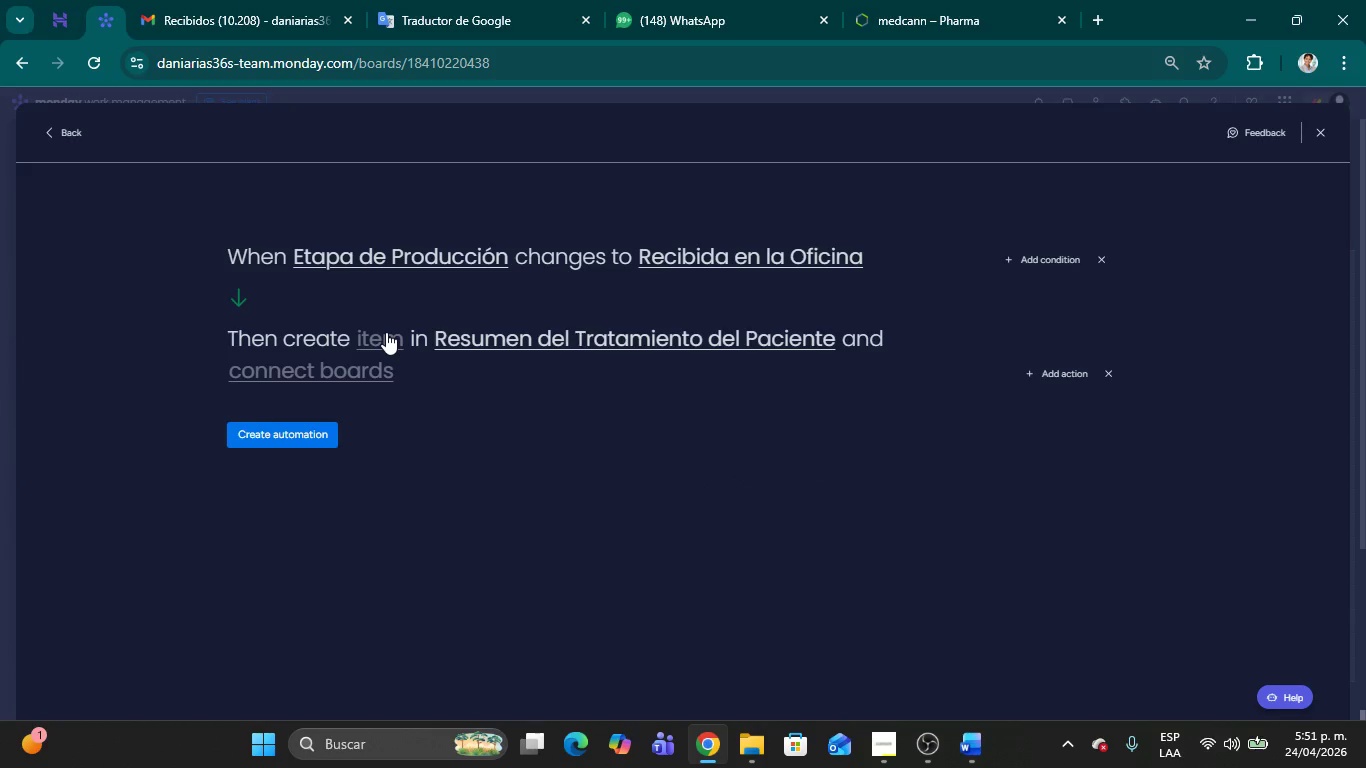 
left_click([386, 332])
 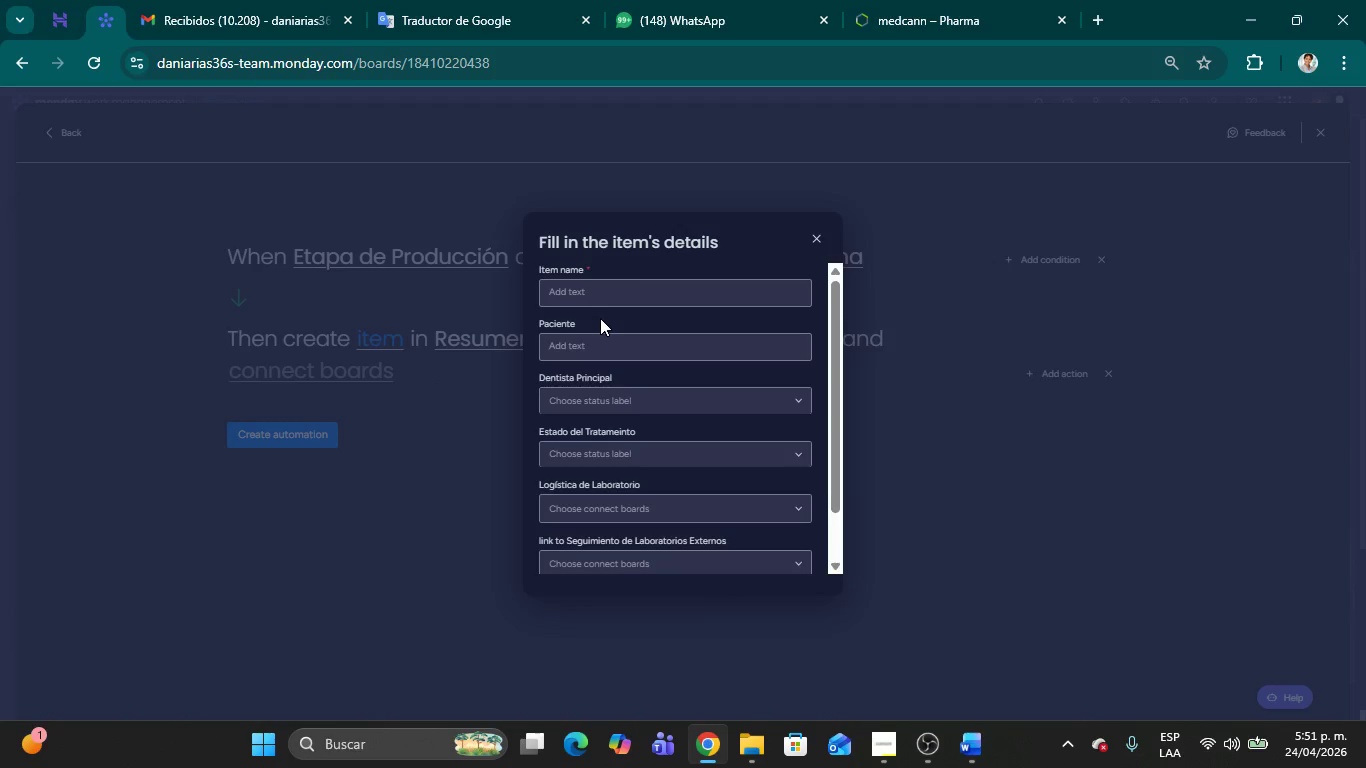 
double_click([591, 282])
 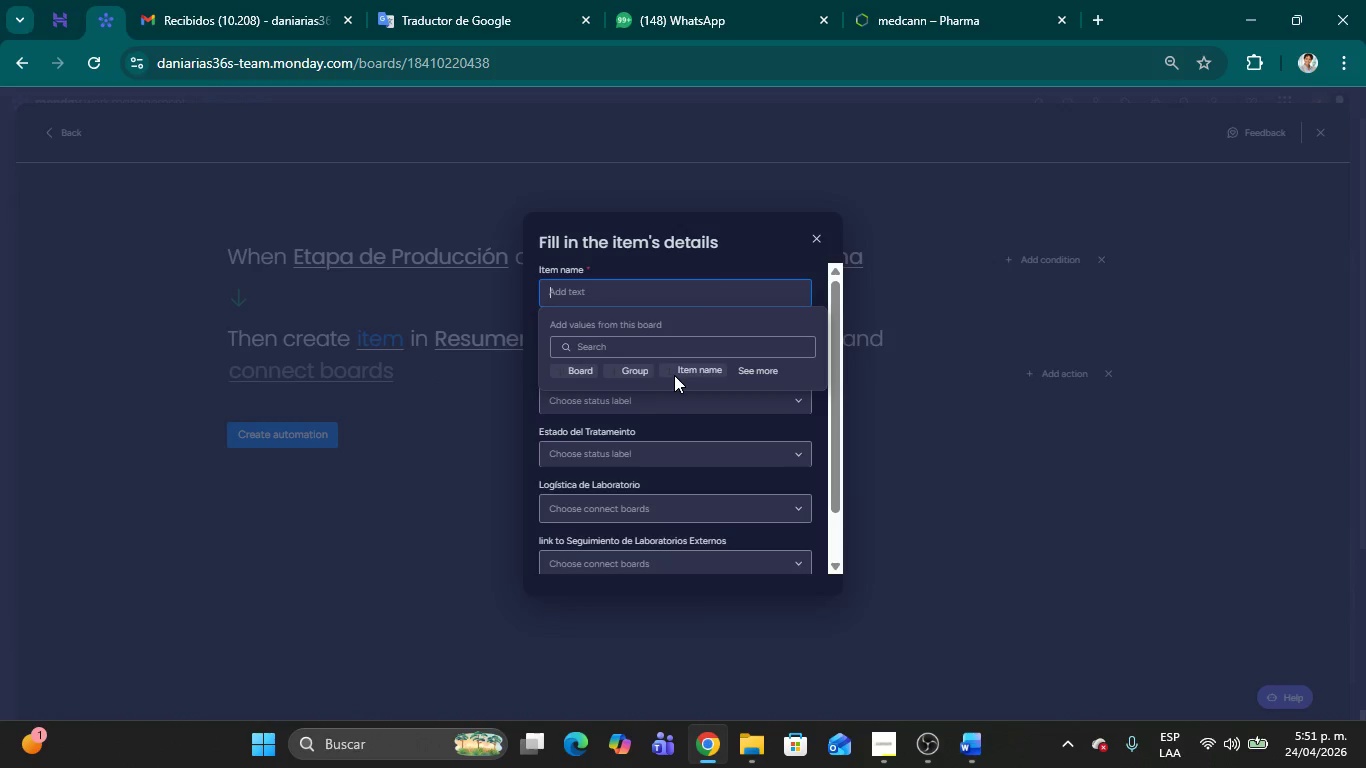 
left_click([682, 370])
 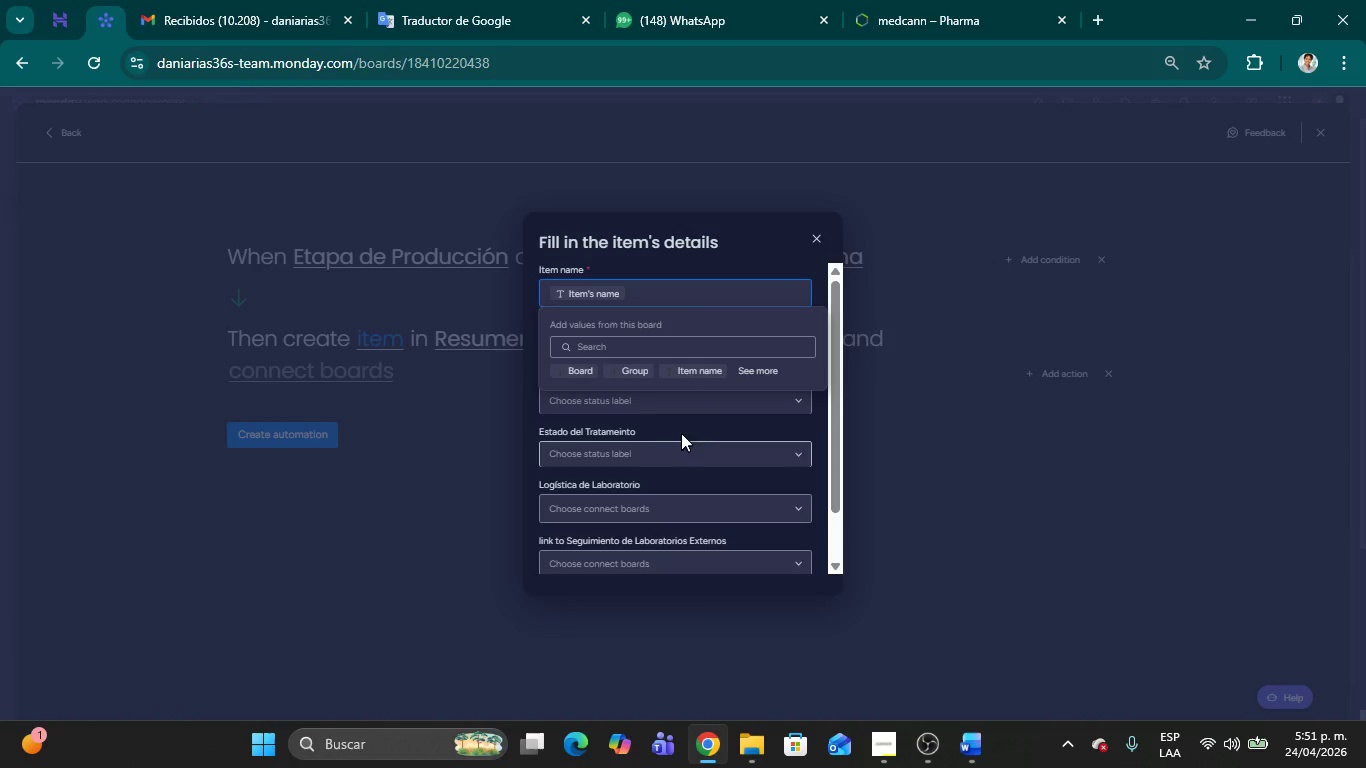 
wait(5.66)
 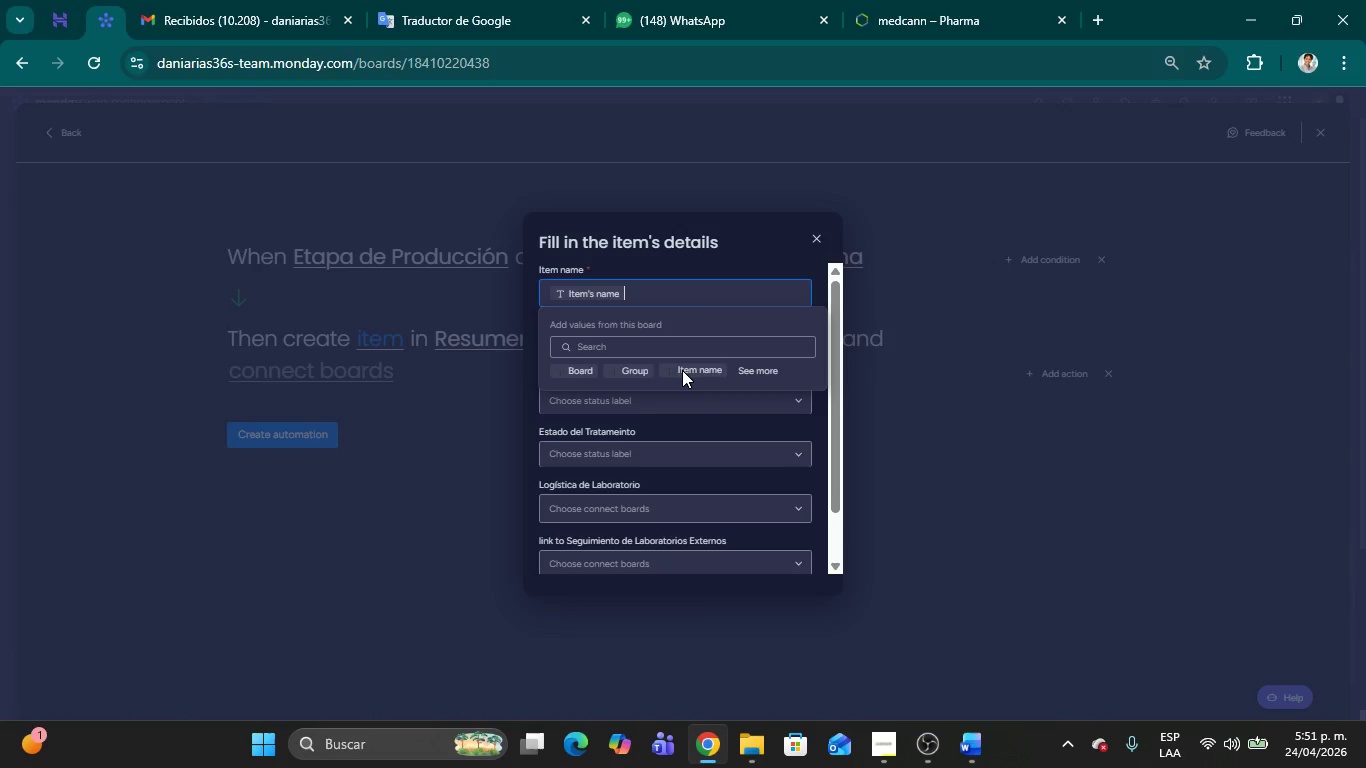 
left_click([754, 265])
 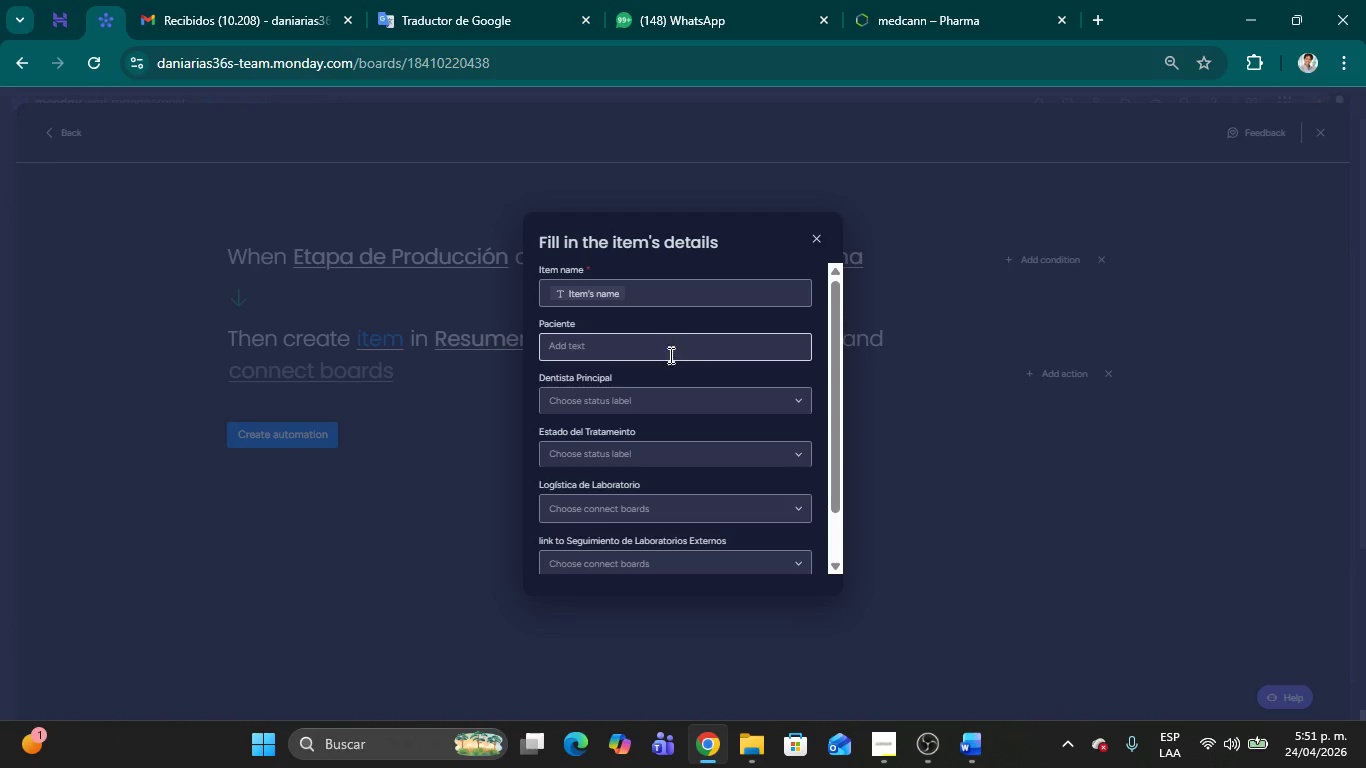 
wait(7.31)
 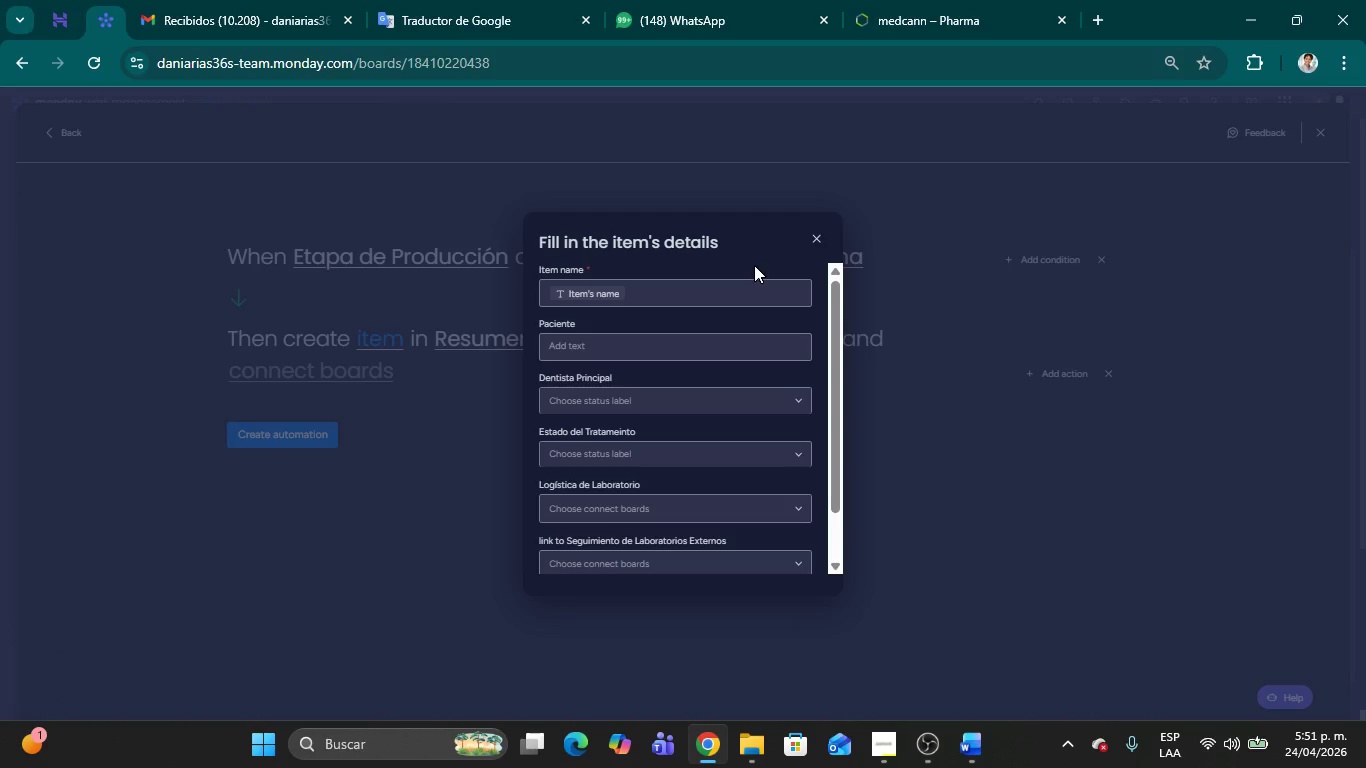 
scroll: coordinate [646, 475], scroll_direction: down, amount: 1.0
 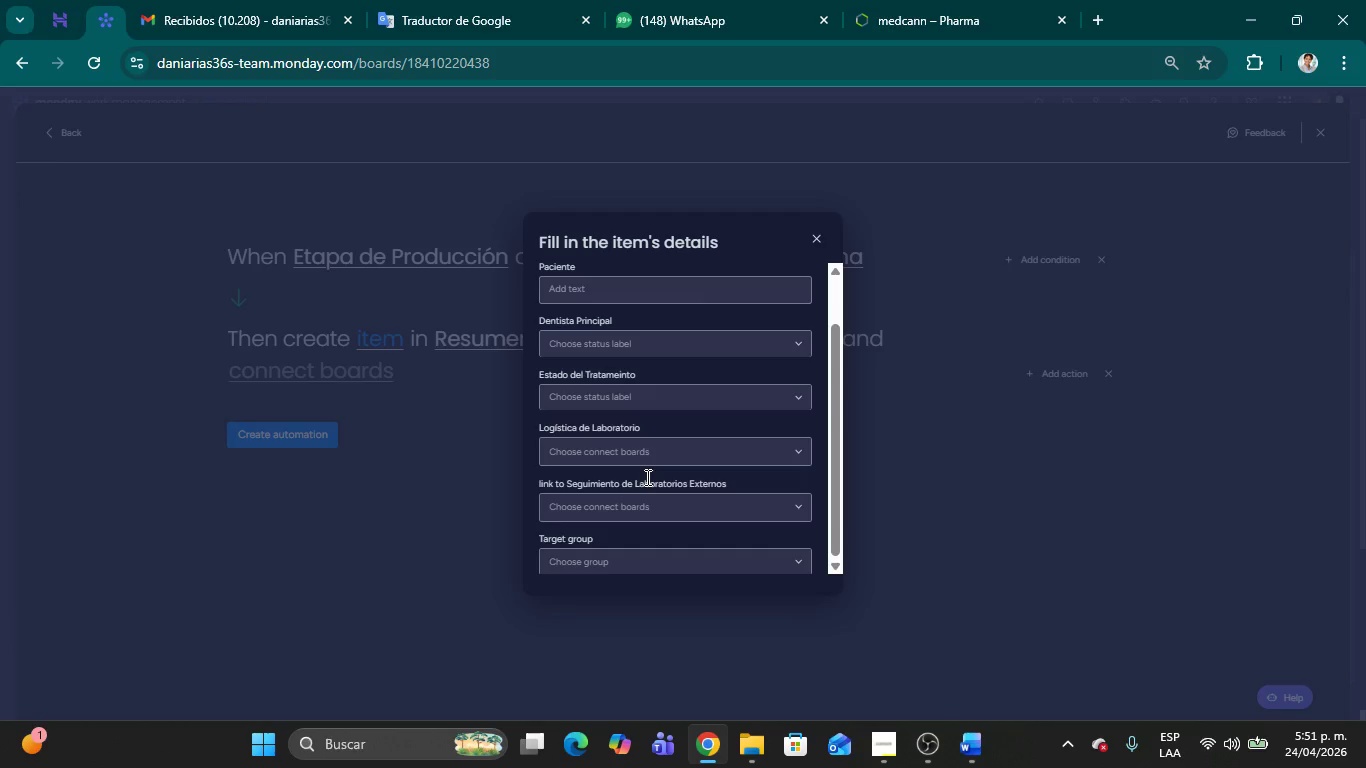 
wait(18.06)
 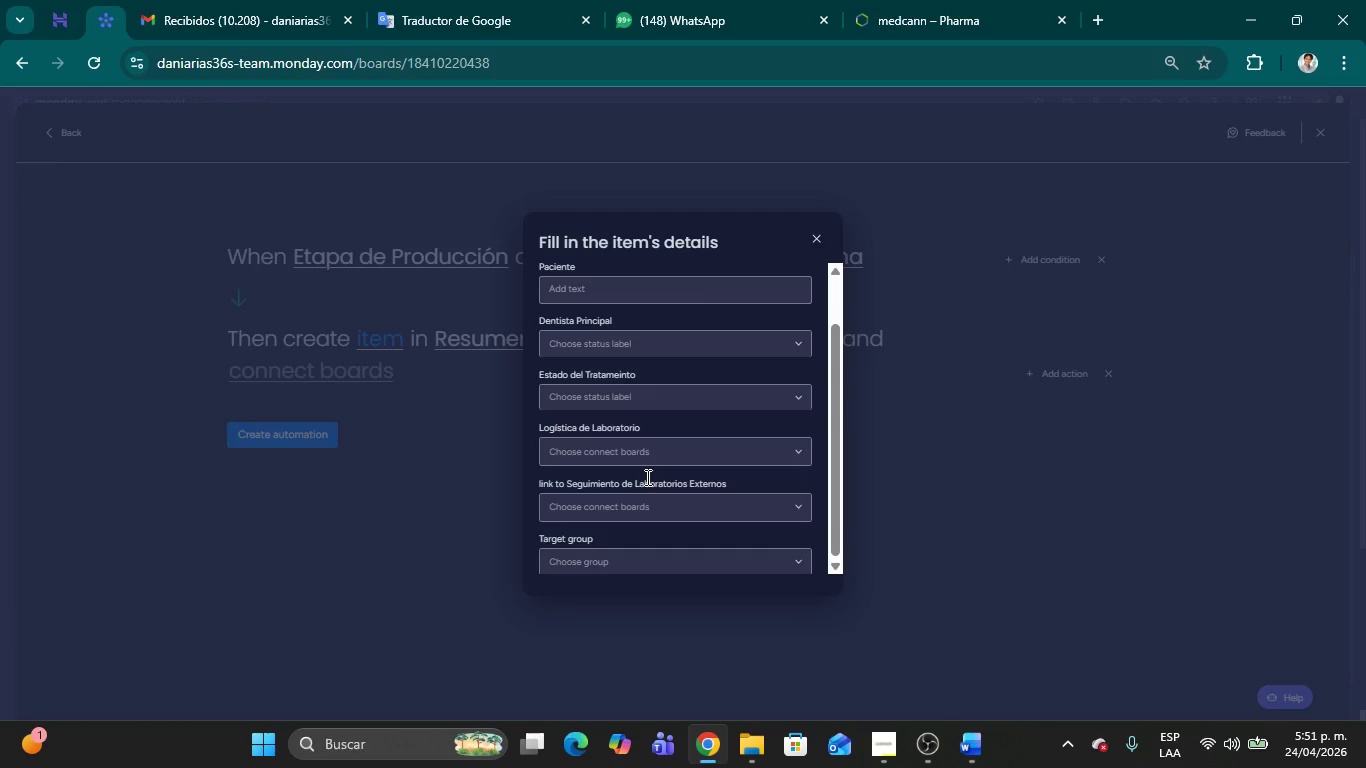 
scroll: coordinate [648, 481], scroll_direction: up, amount: 5.0
 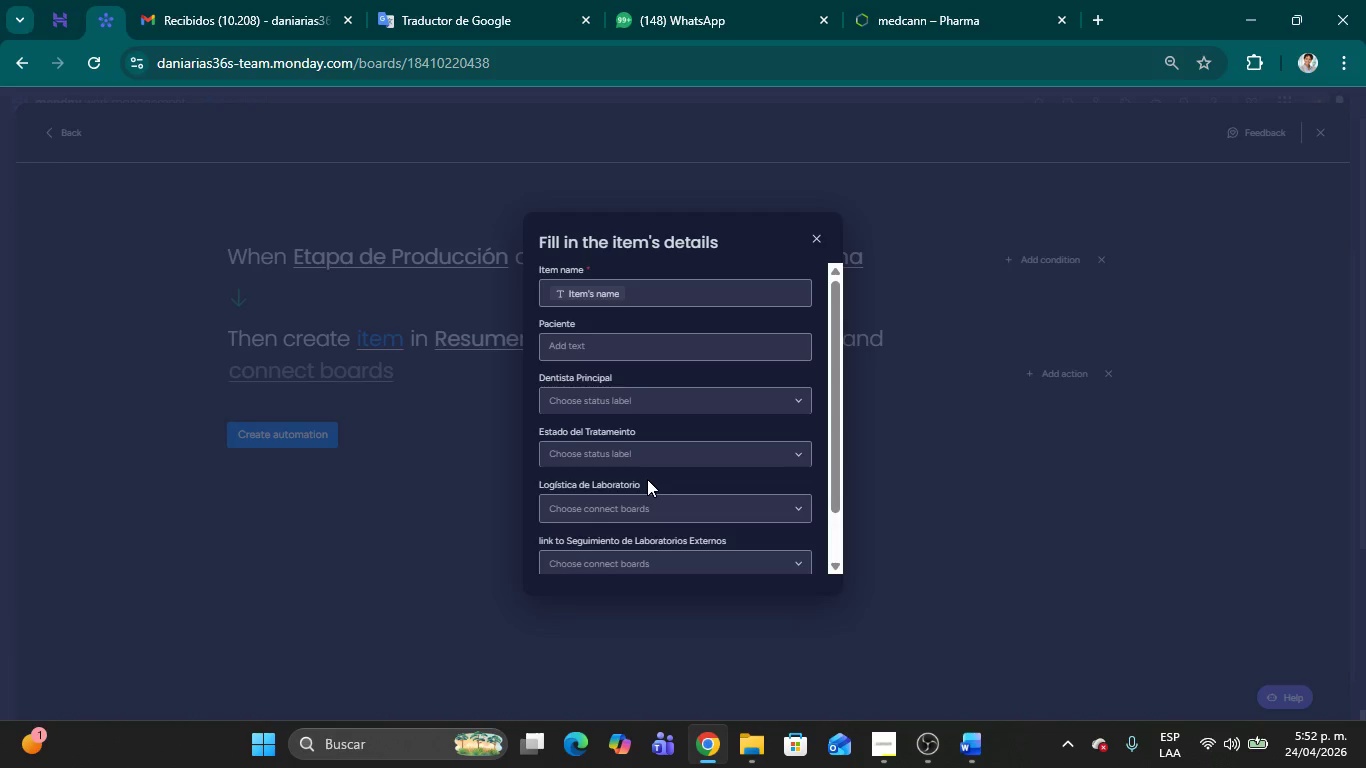 
wait(34.82)
 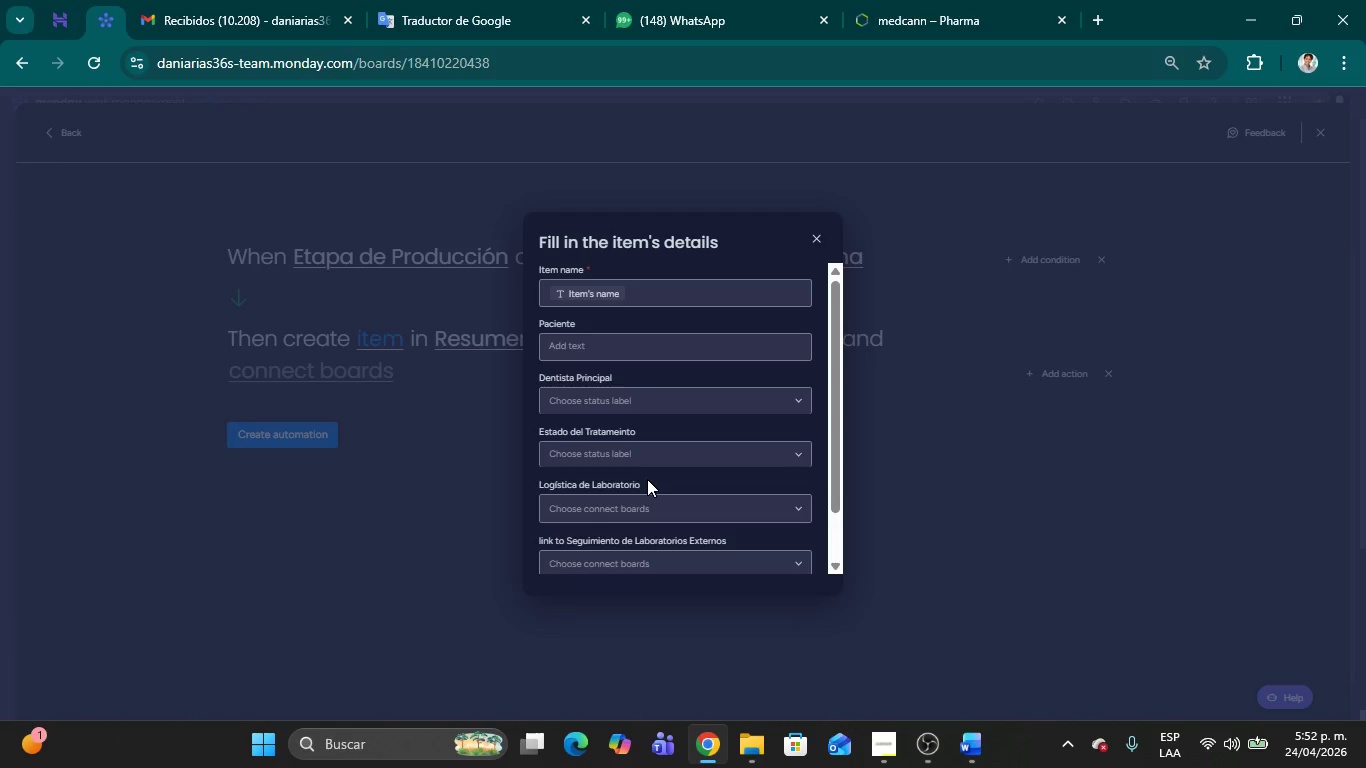 
left_click([675, 354])
 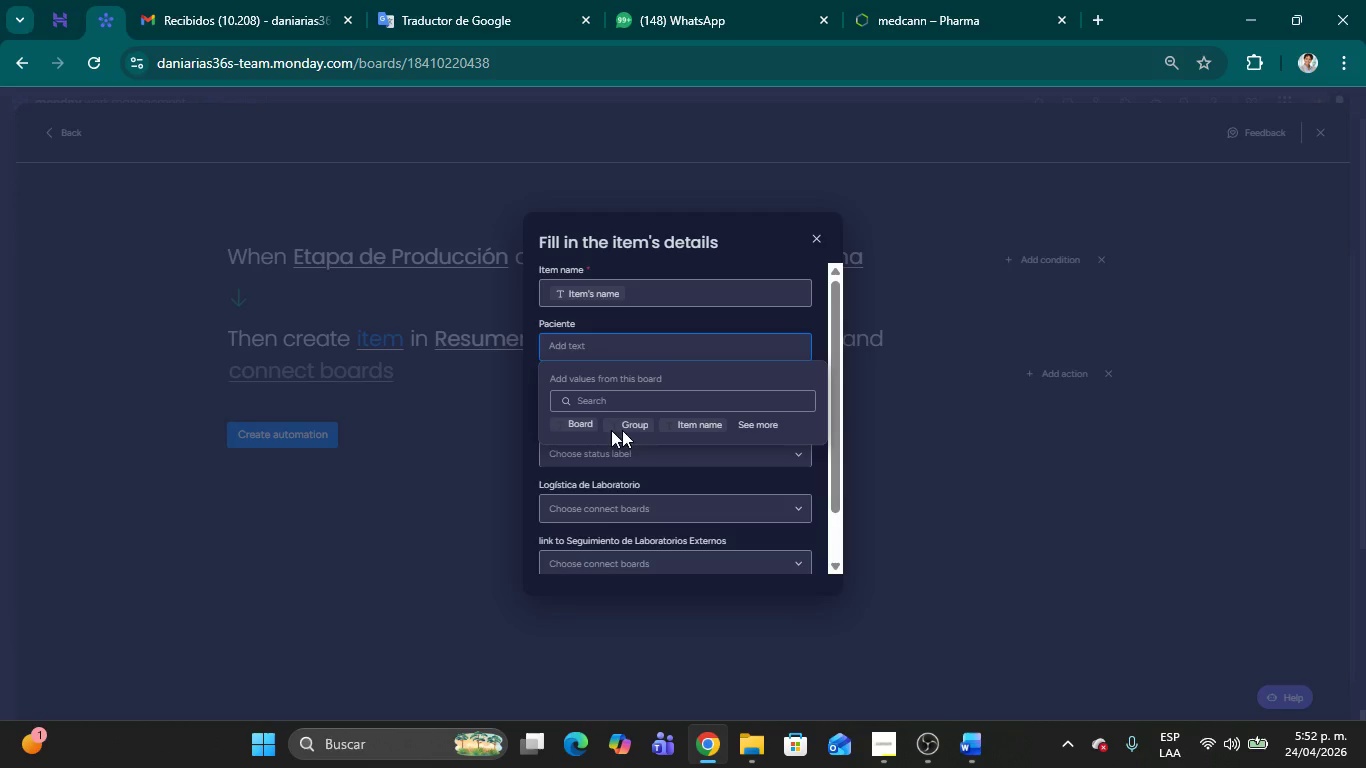 
left_click([680, 425])
 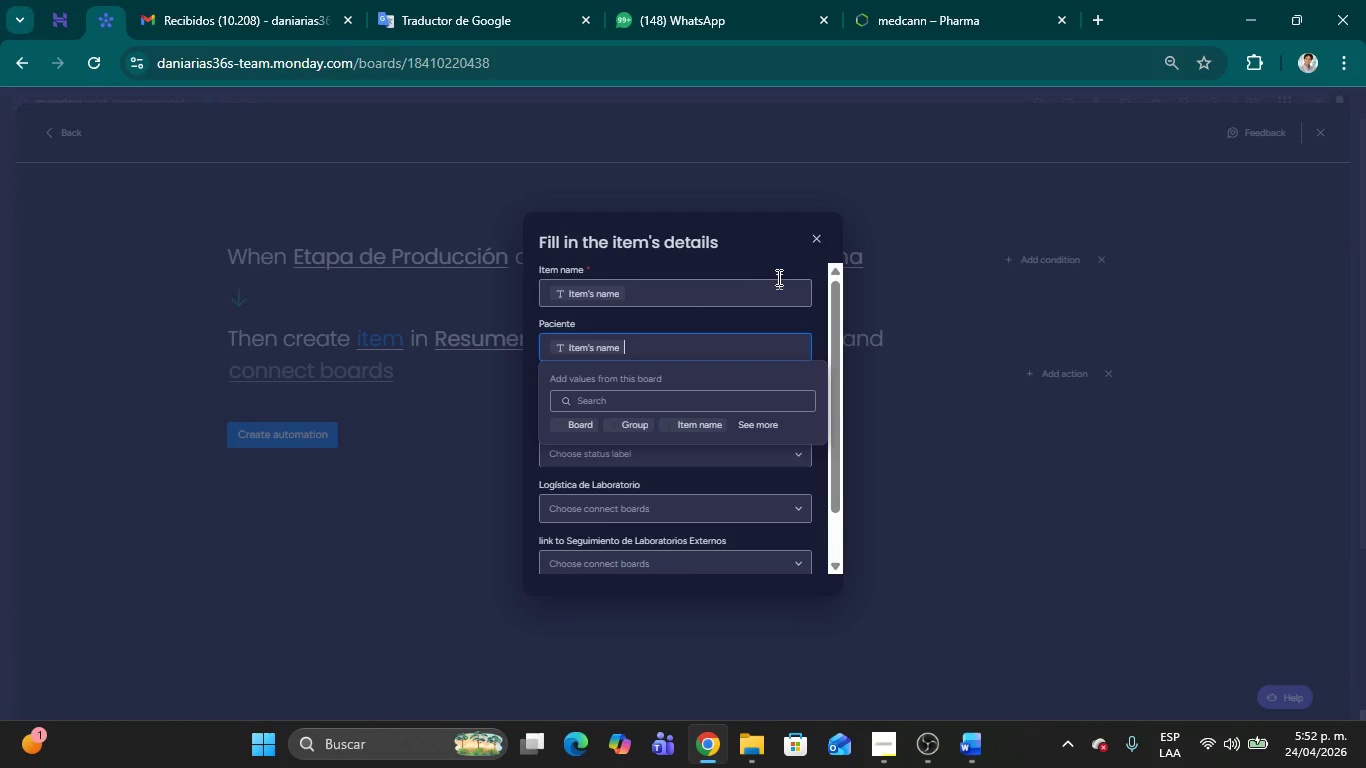 
left_click([769, 265])
 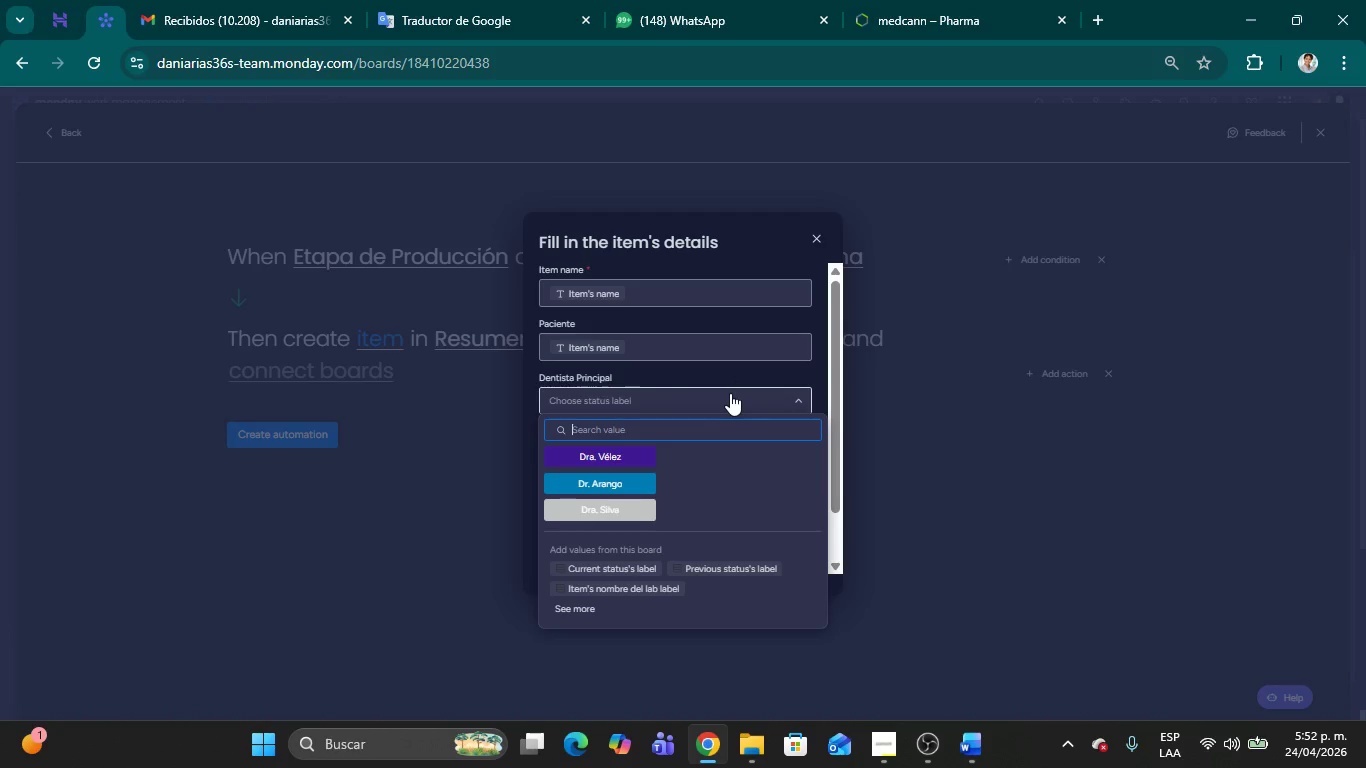 
wait(16.66)
 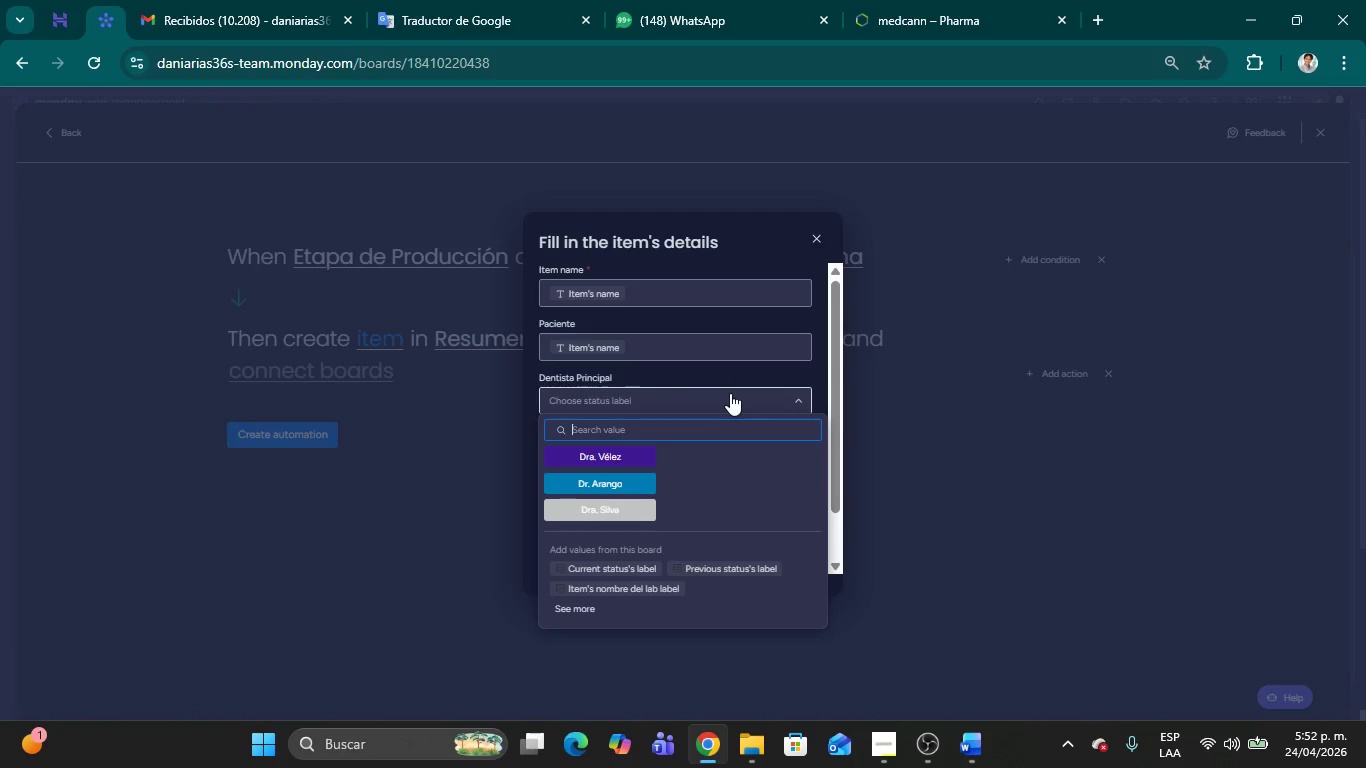 
left_click([730, 393])
 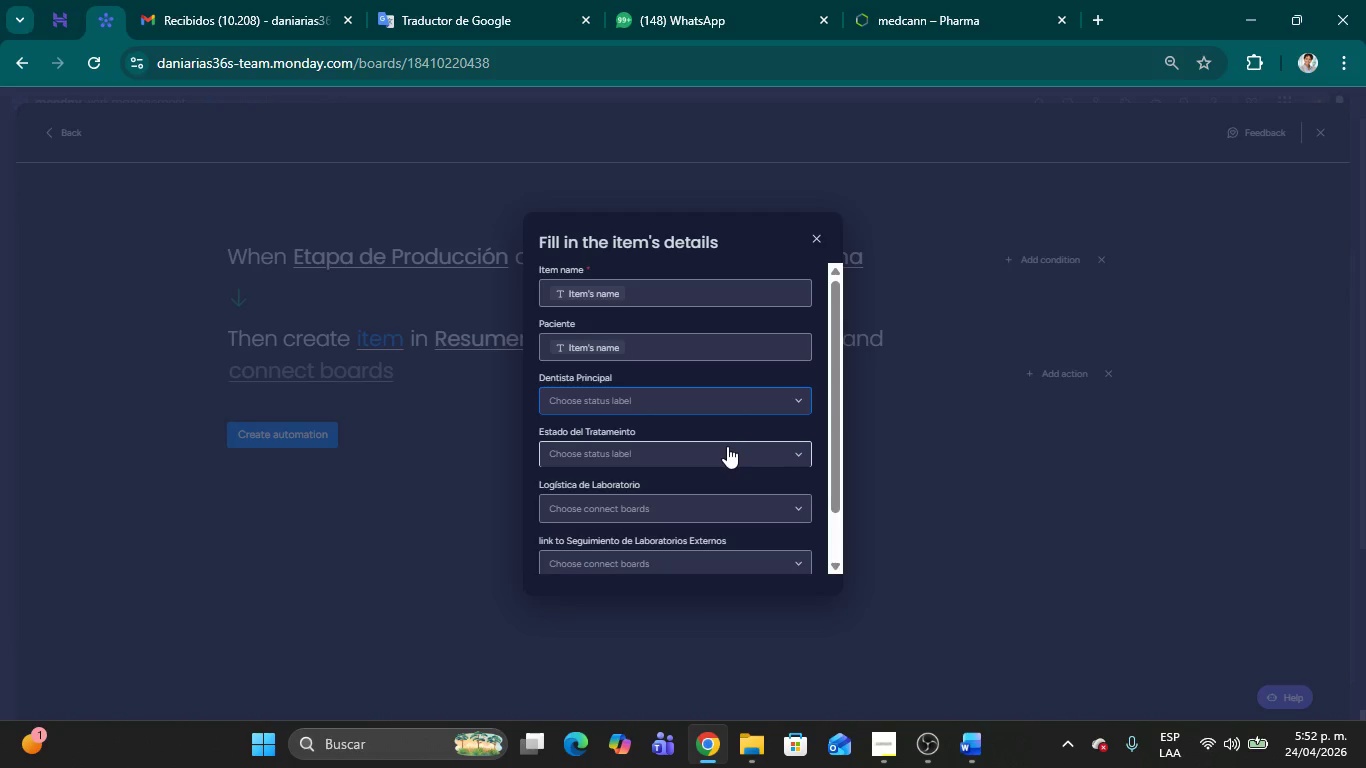 
wait(5.33)
 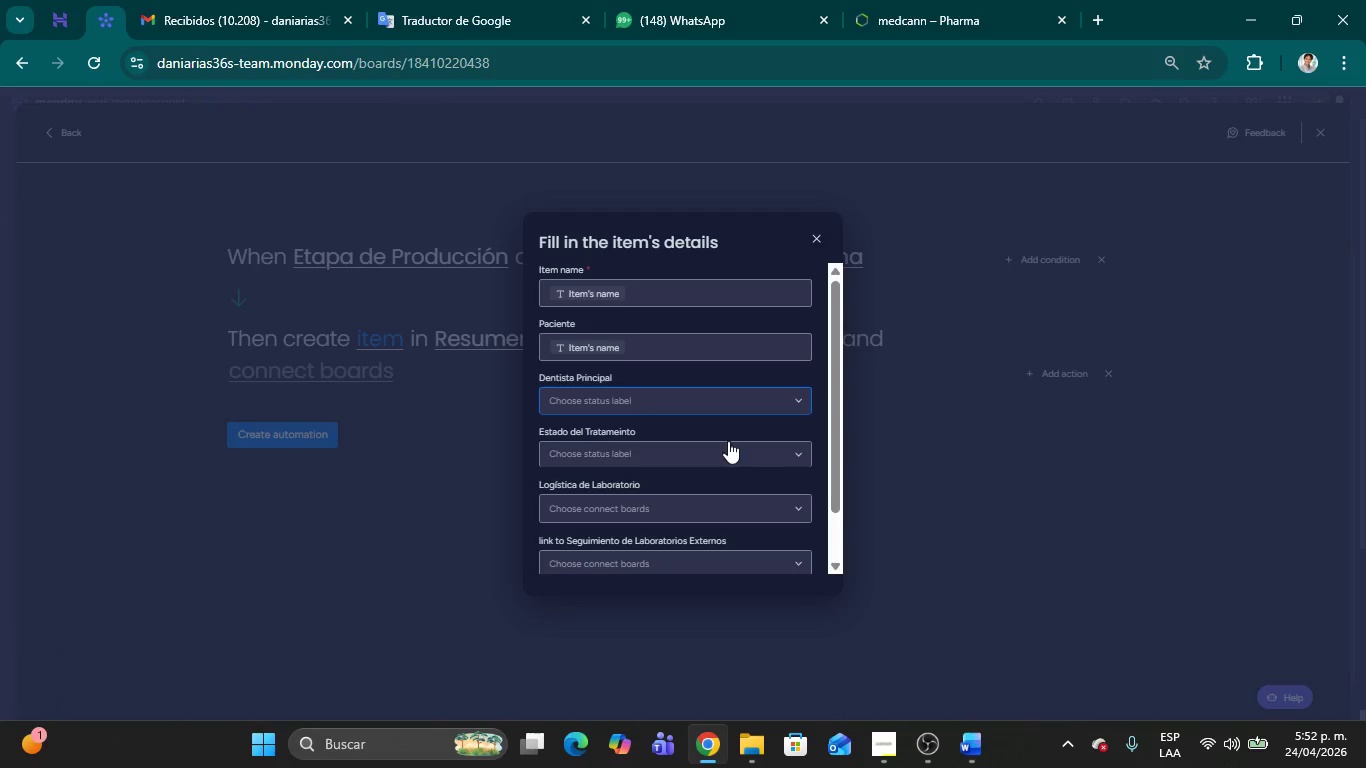 
left_click([727, 446])
 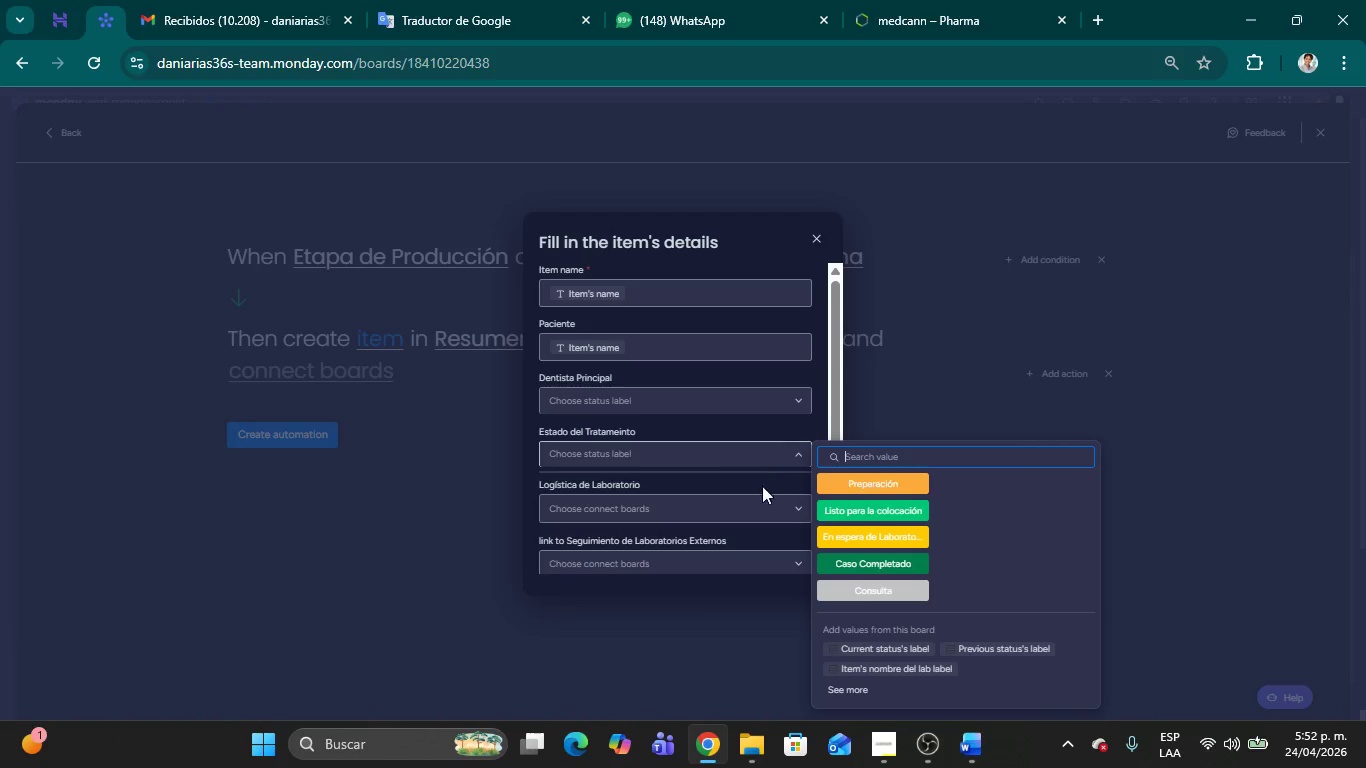 
left_click([827, 509])
 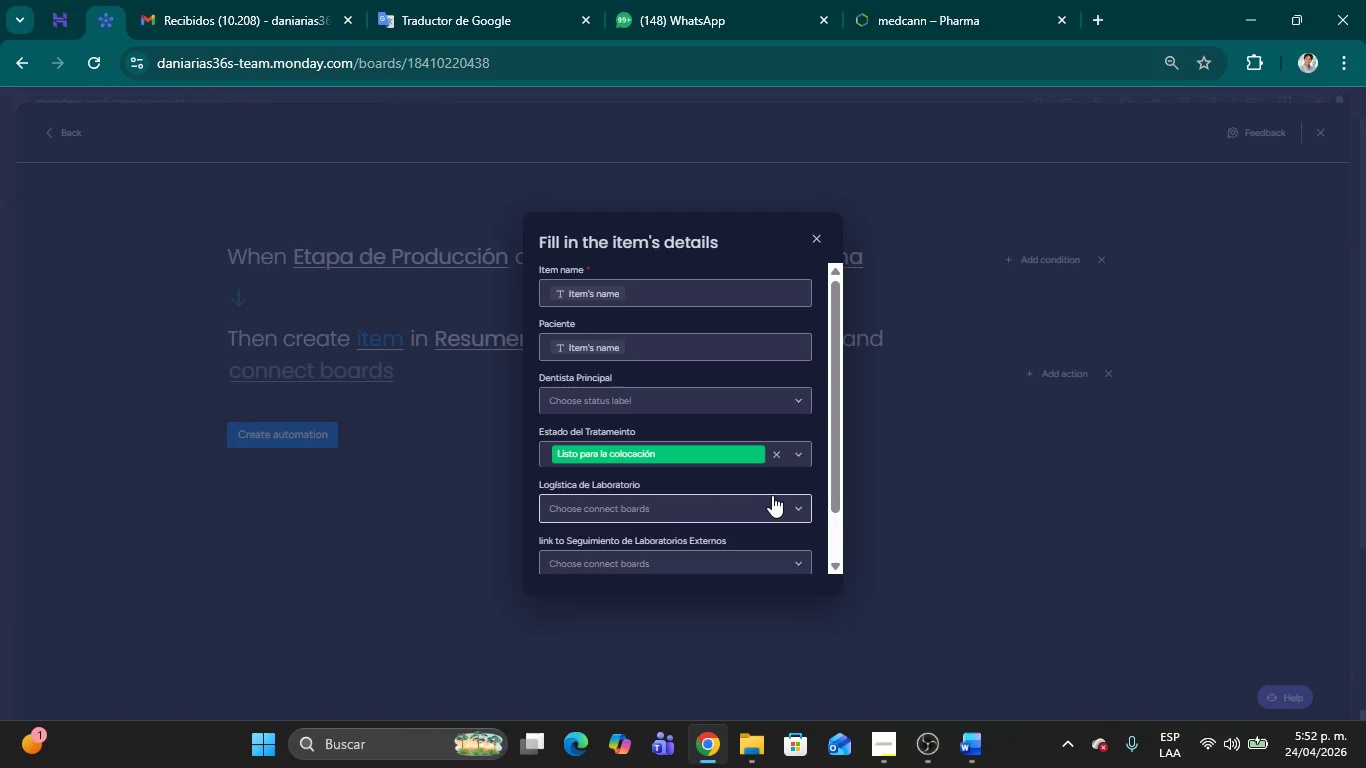 
wait(7.14)
 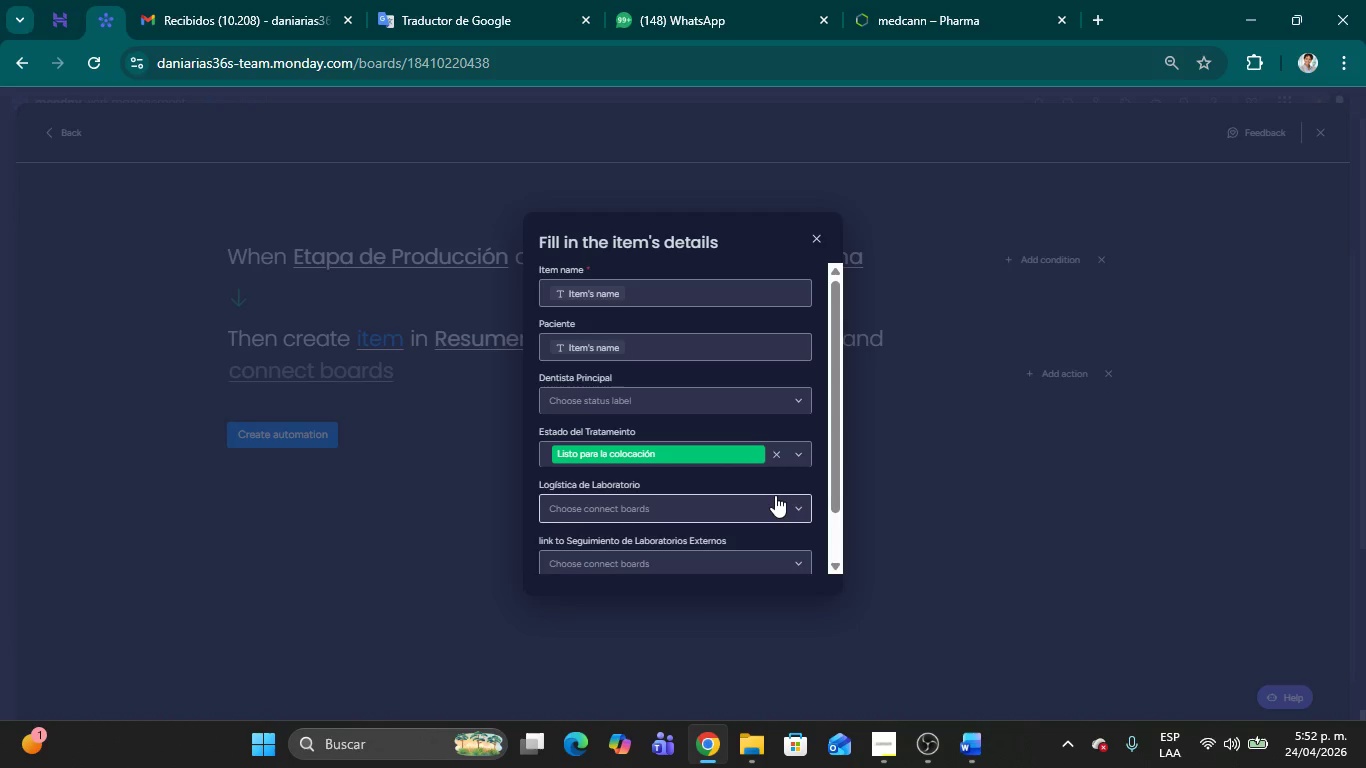 
left_click([772, 495])
 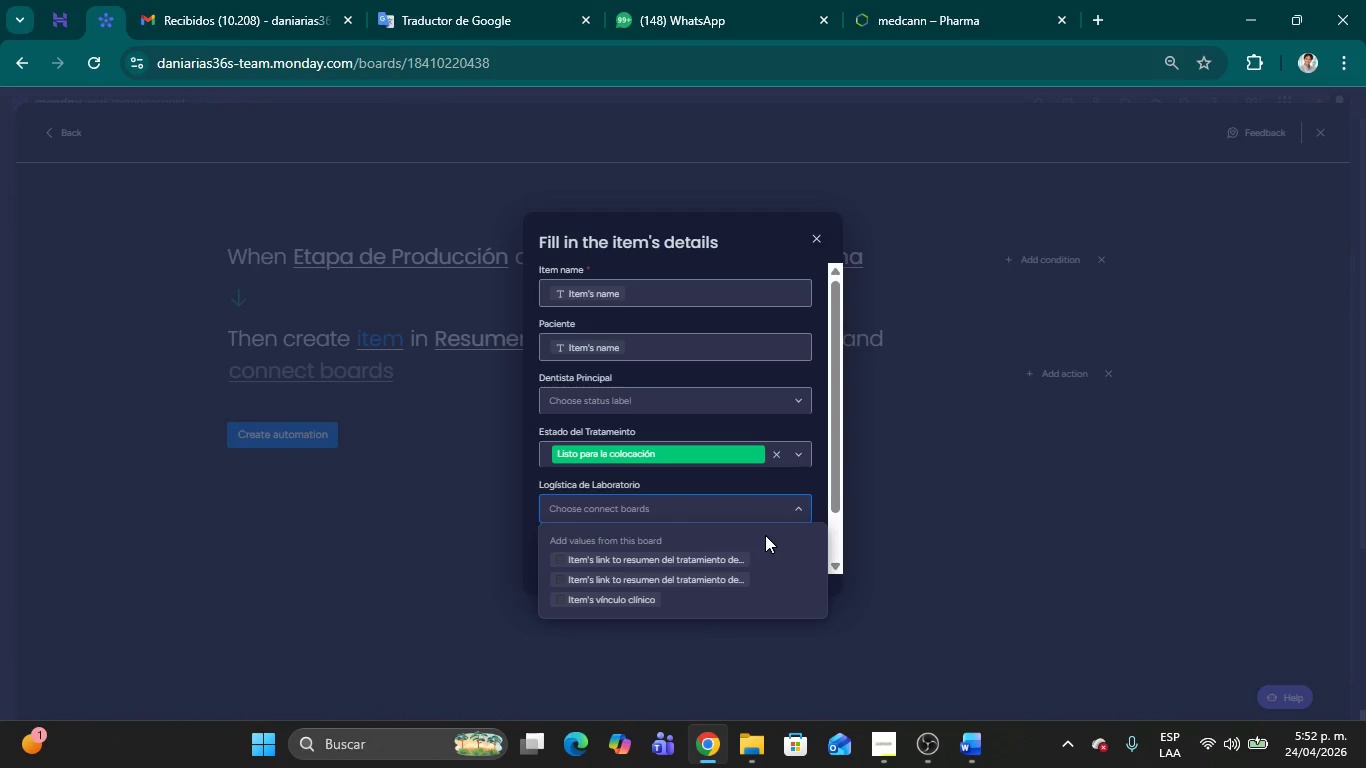 
scroll: coordinate [767, 544], scroll_direction: down, amount: 3.0
 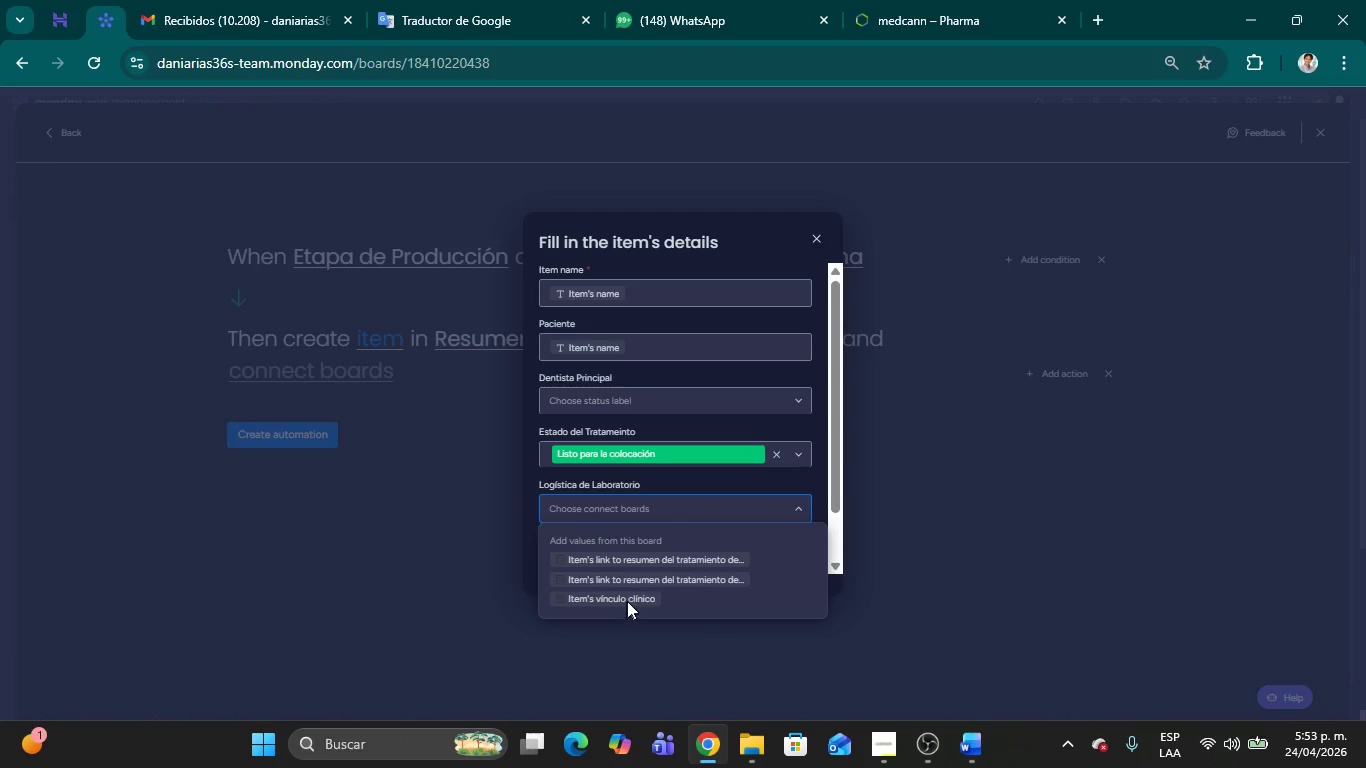 
mouse_move([641, 565])
 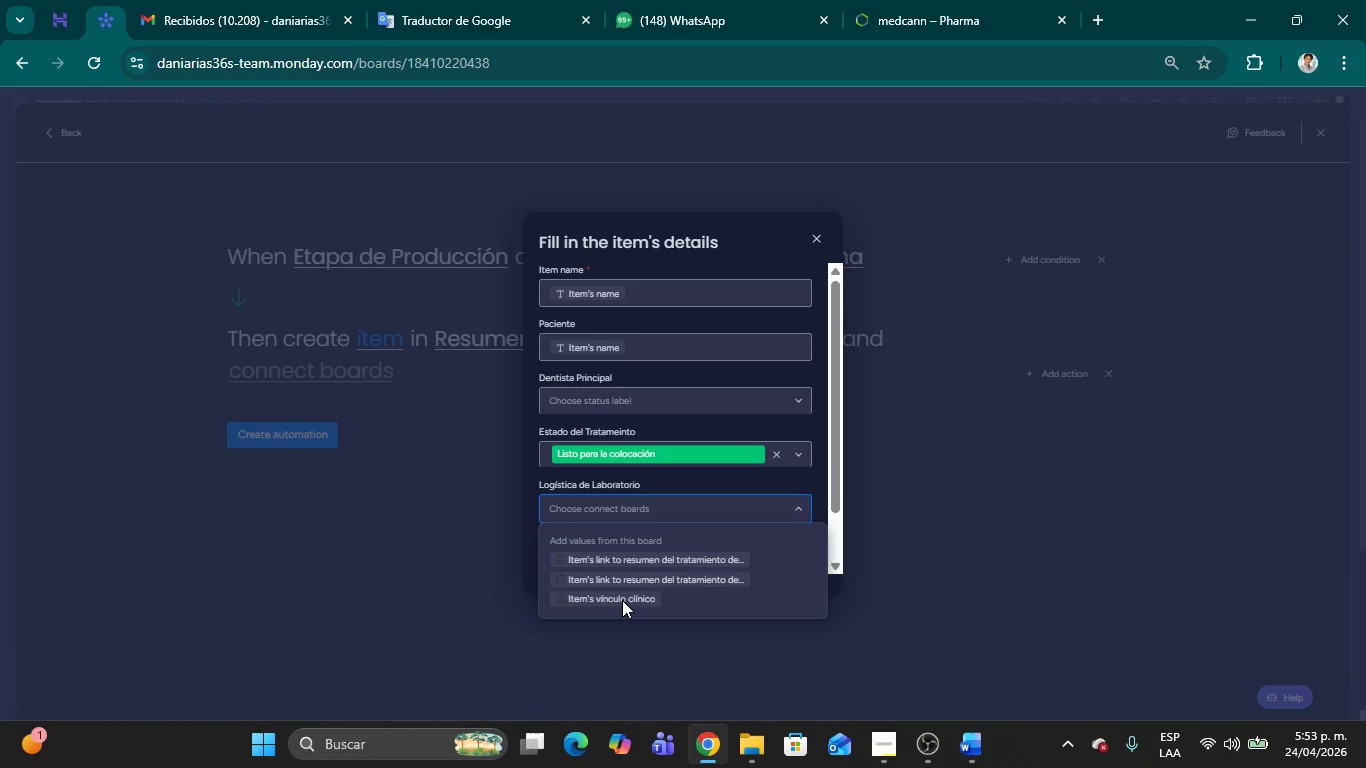 
wait(9.58)
 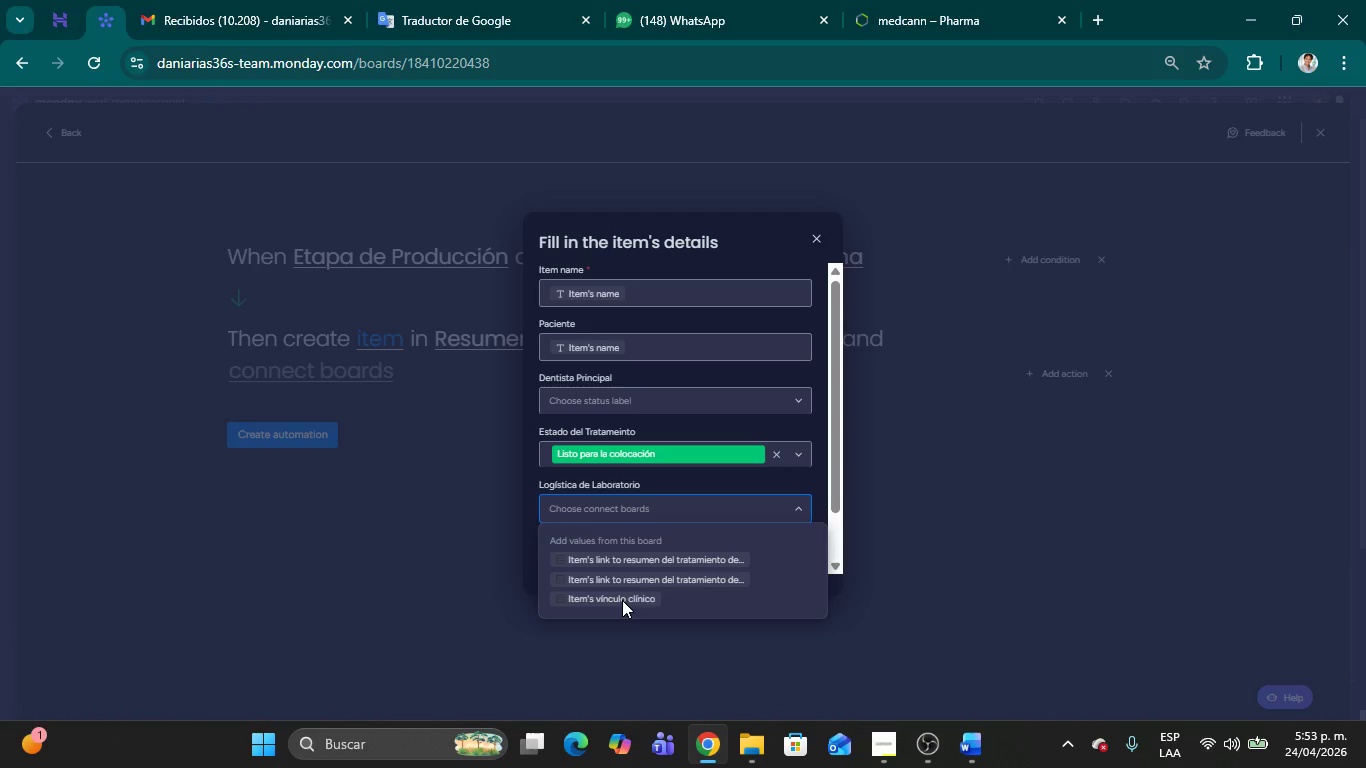 
left_click_drag(start_coordinate=[835, 462], to_coordinate=[835, 537])
 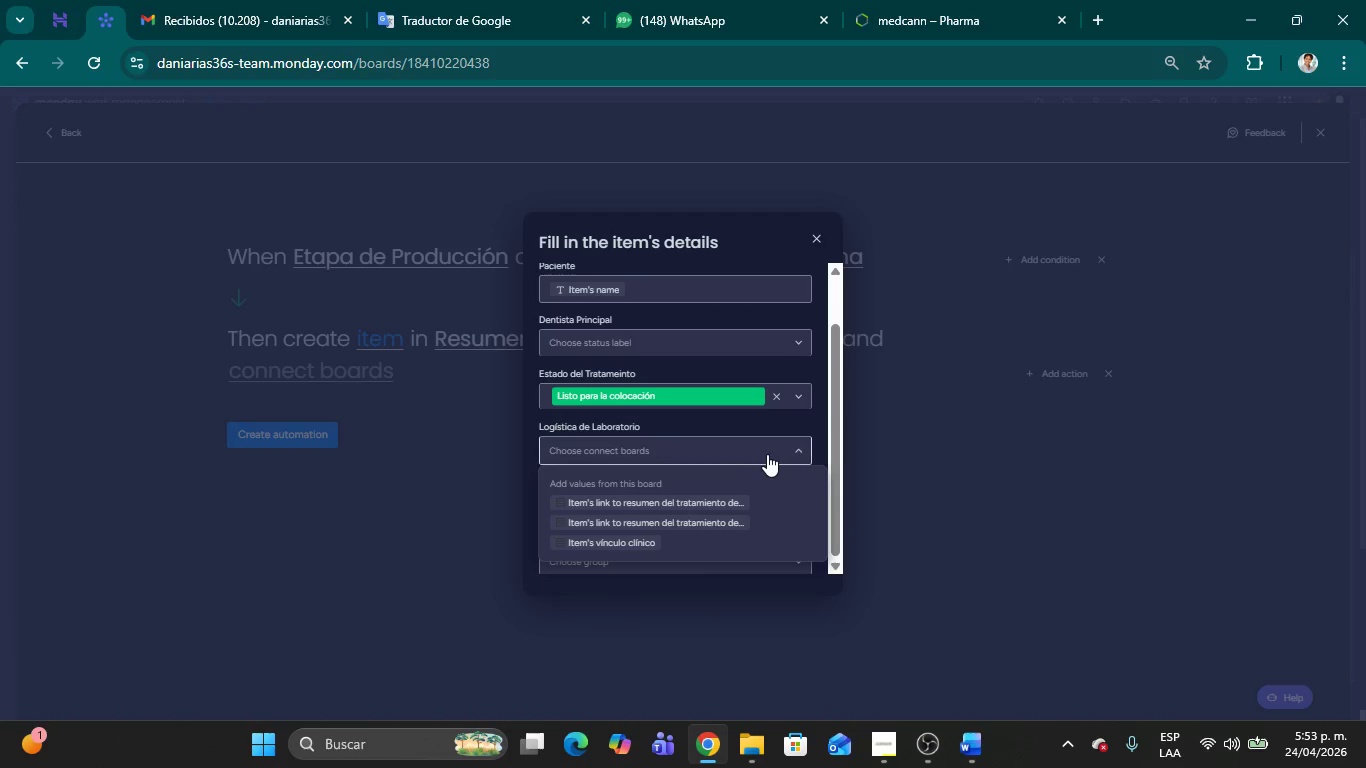 
mouse_move([699, 463])
 